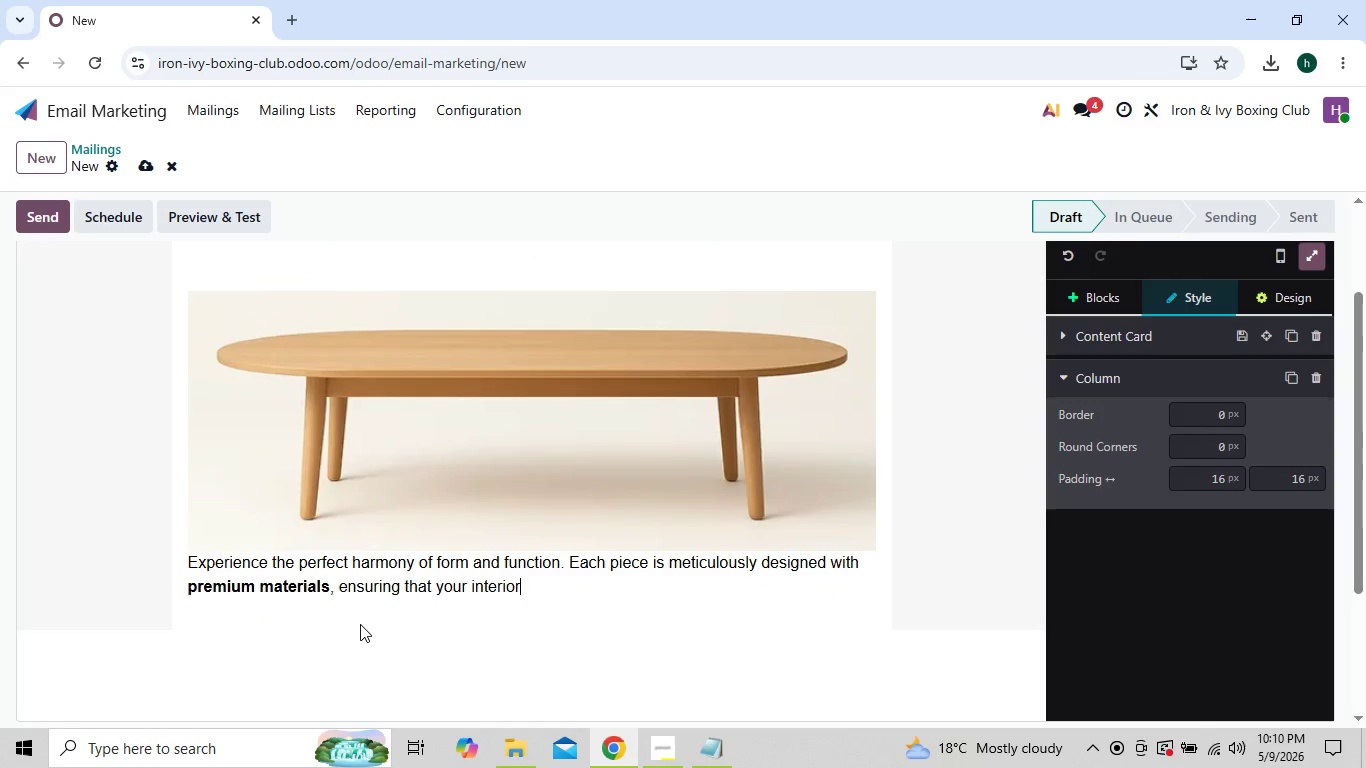 
key(Backspace)
 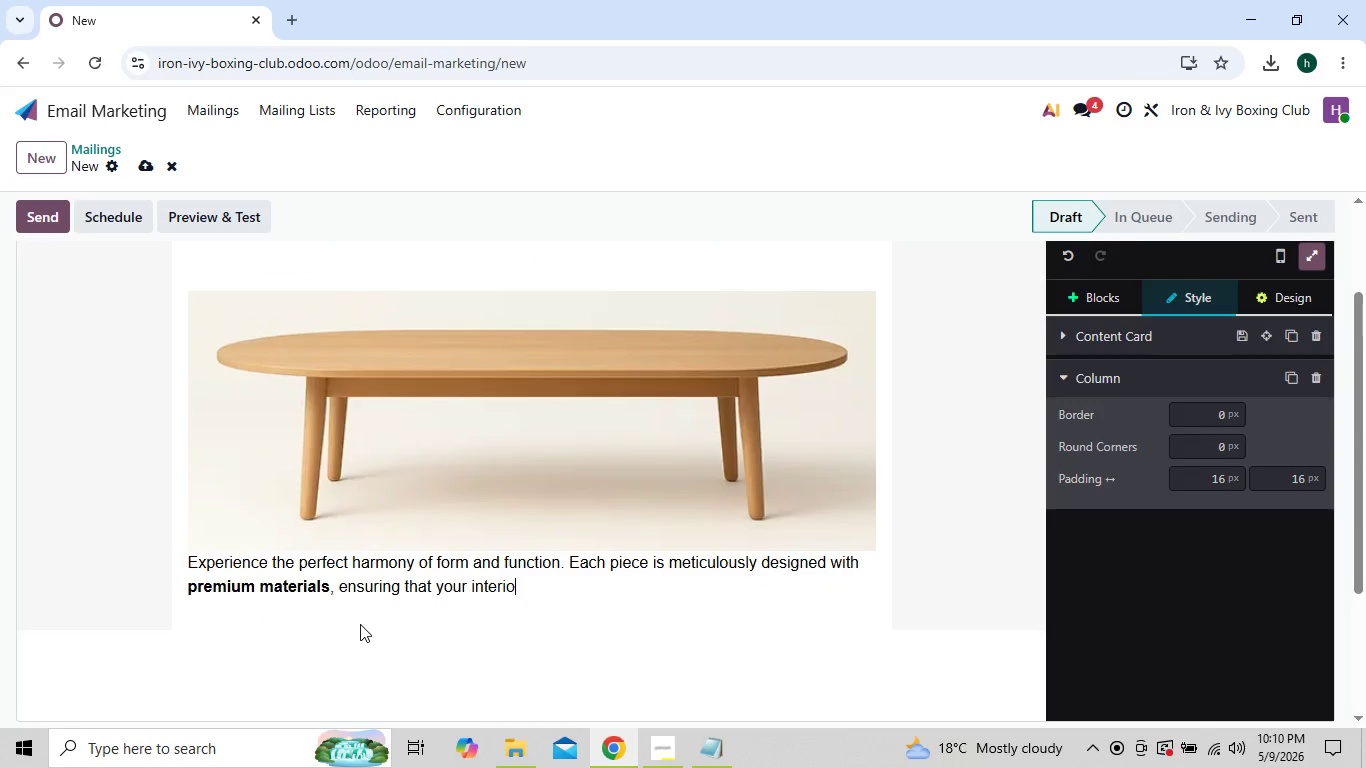 
key(Backspace)
 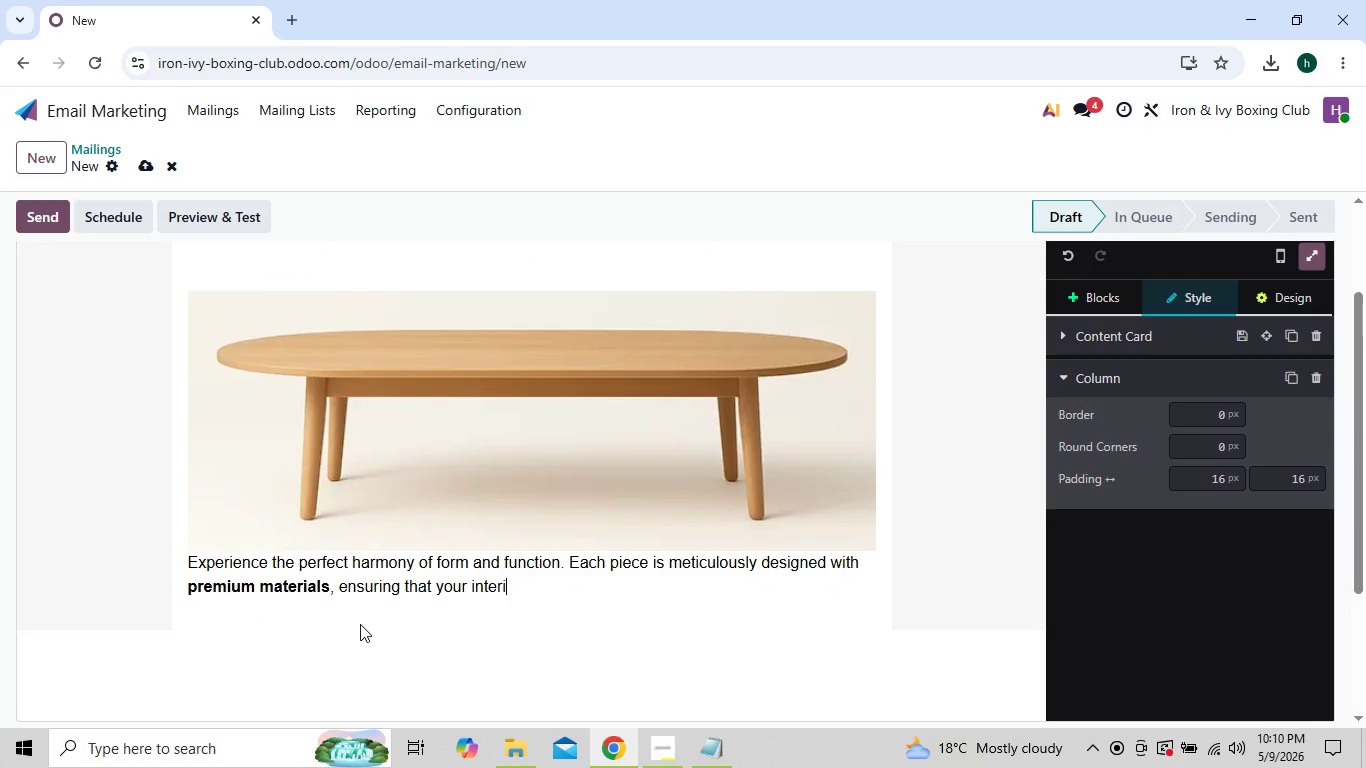 
key(Backspace)
 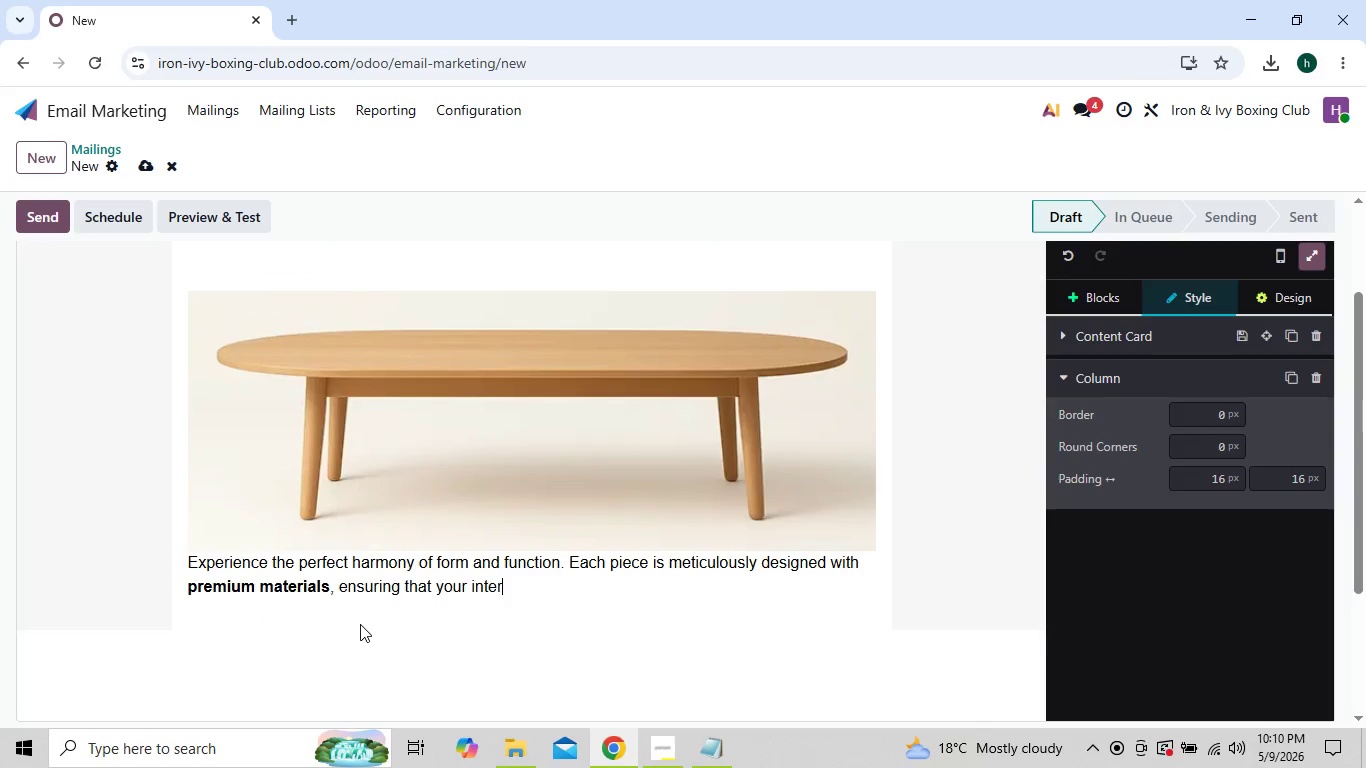 
key(Backspace)
 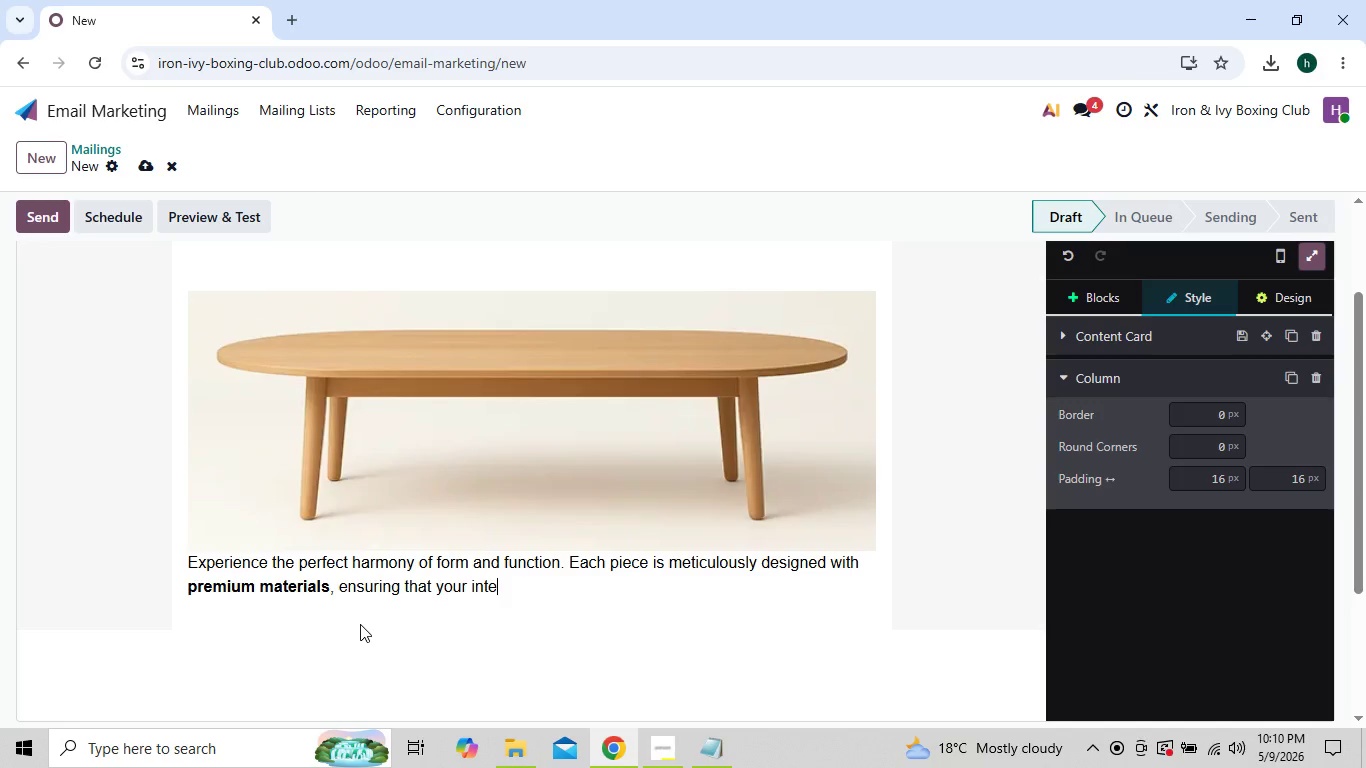 
key(Backspace)
 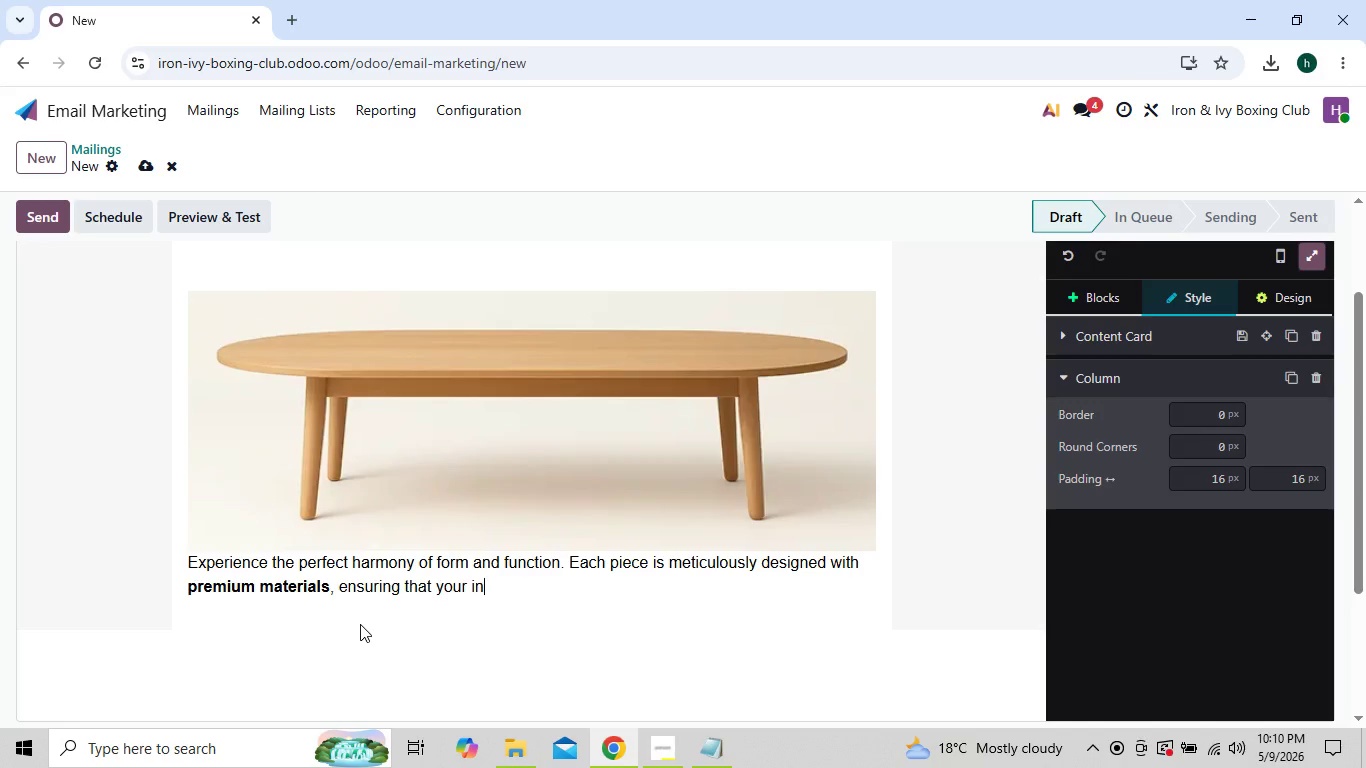 
key(Backspace)
 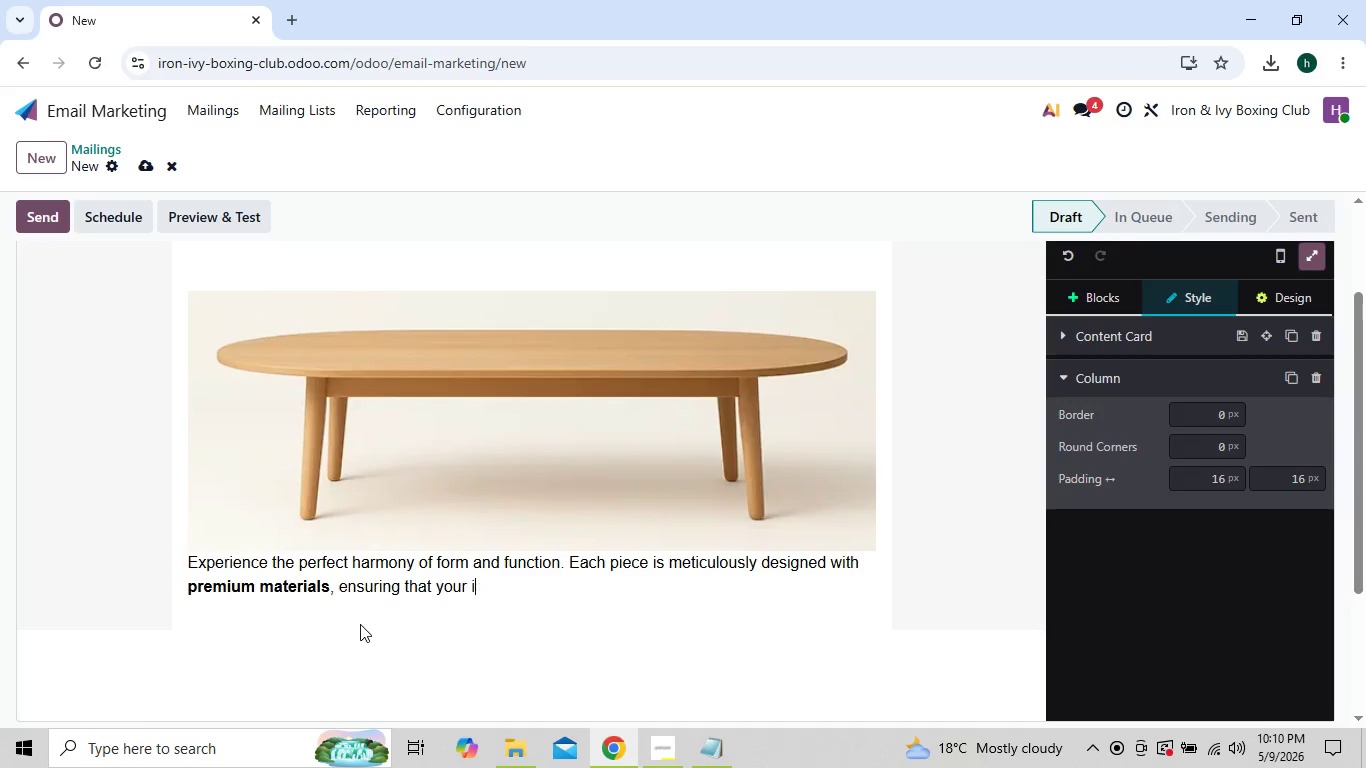 
key(Backspace)
 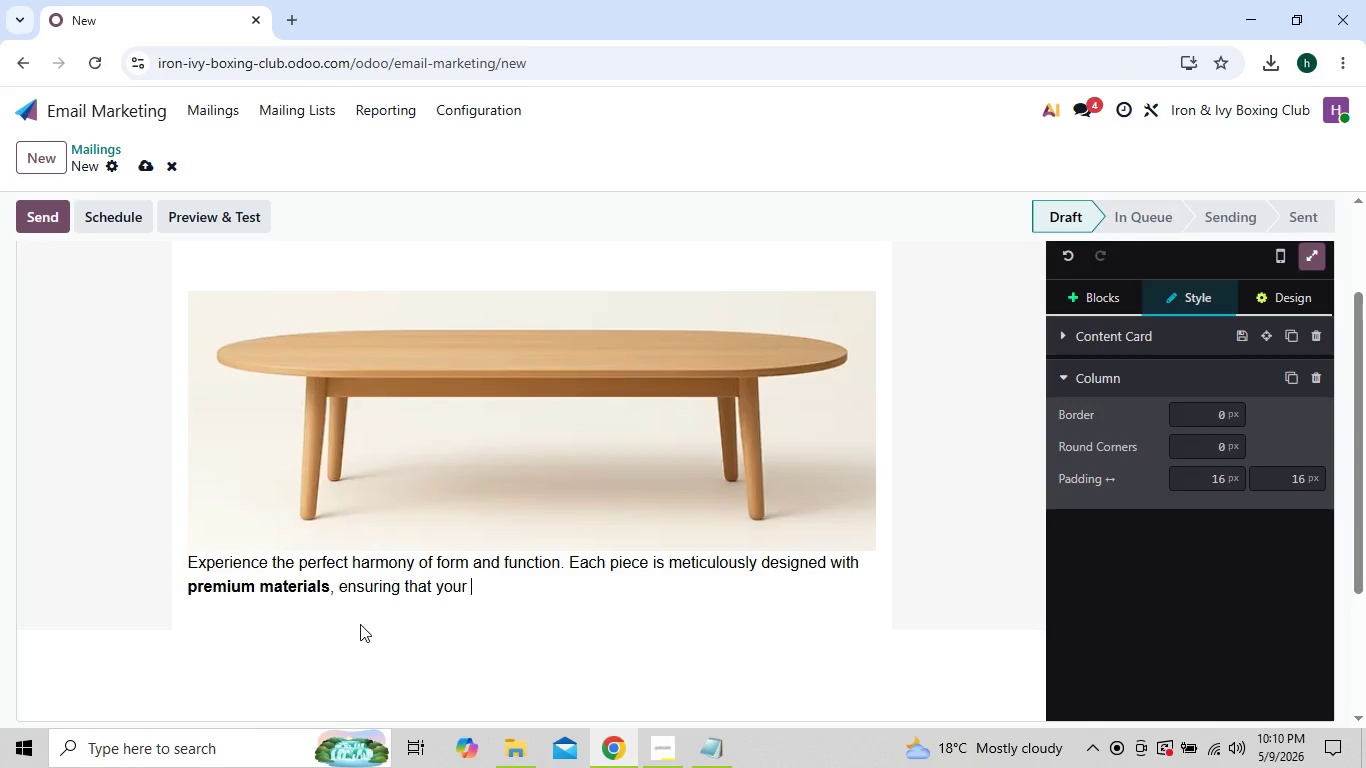 
key(Backspace)
 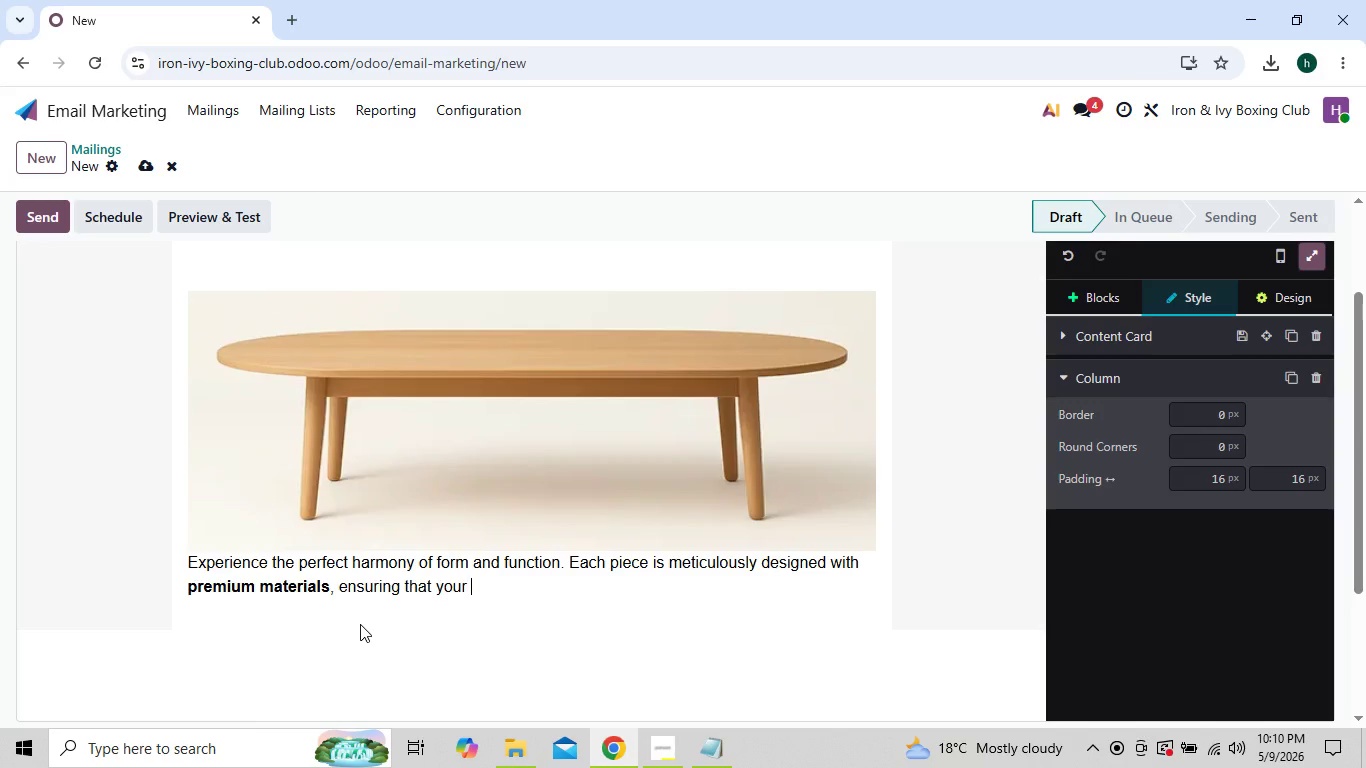 
key(Backspace)
 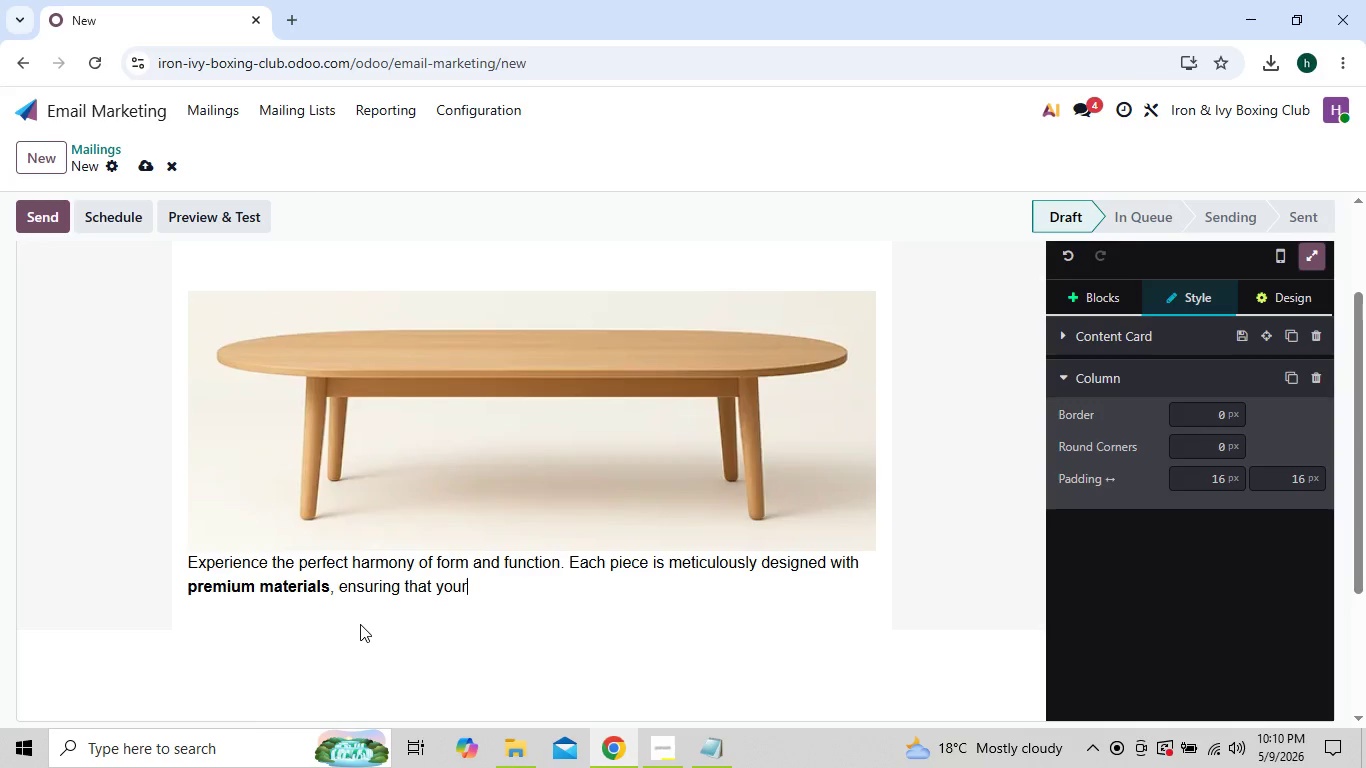 
key(Backspace)
 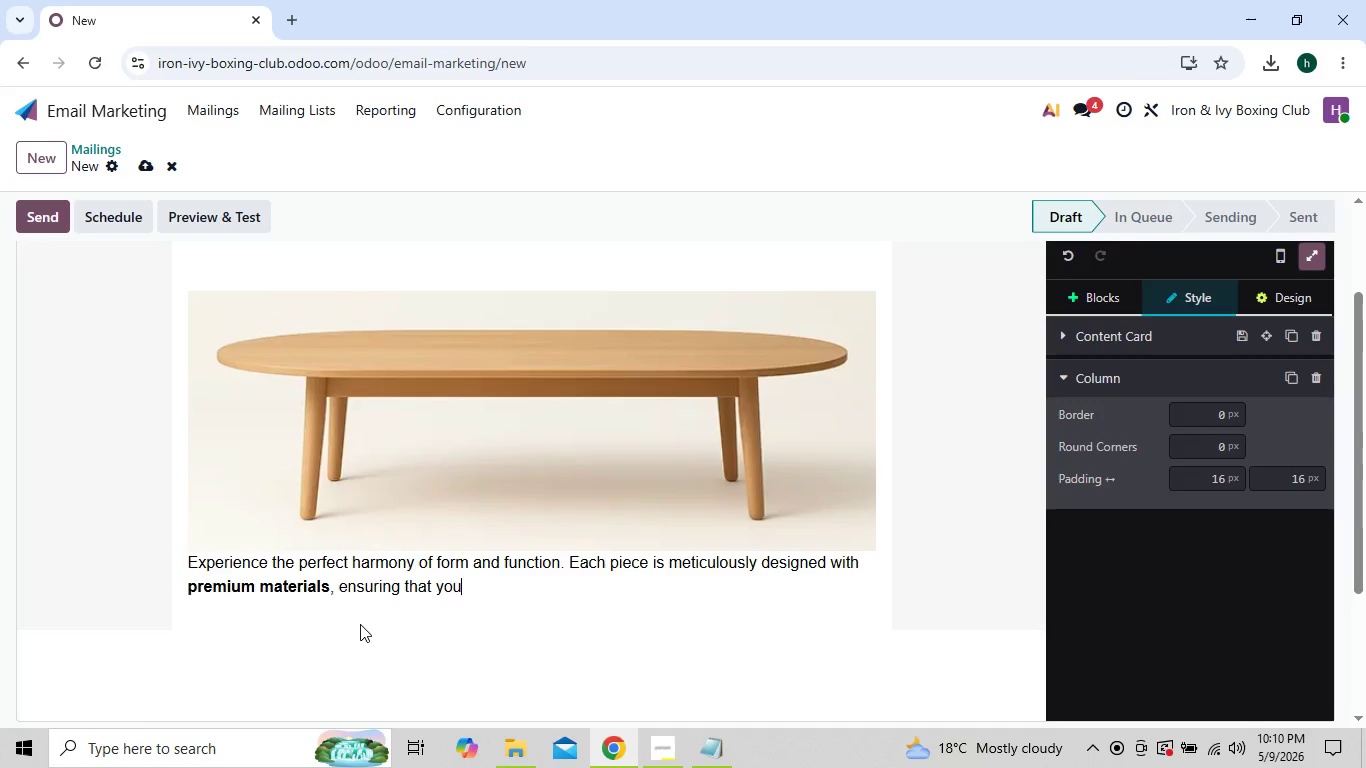 
key(Backspace)
 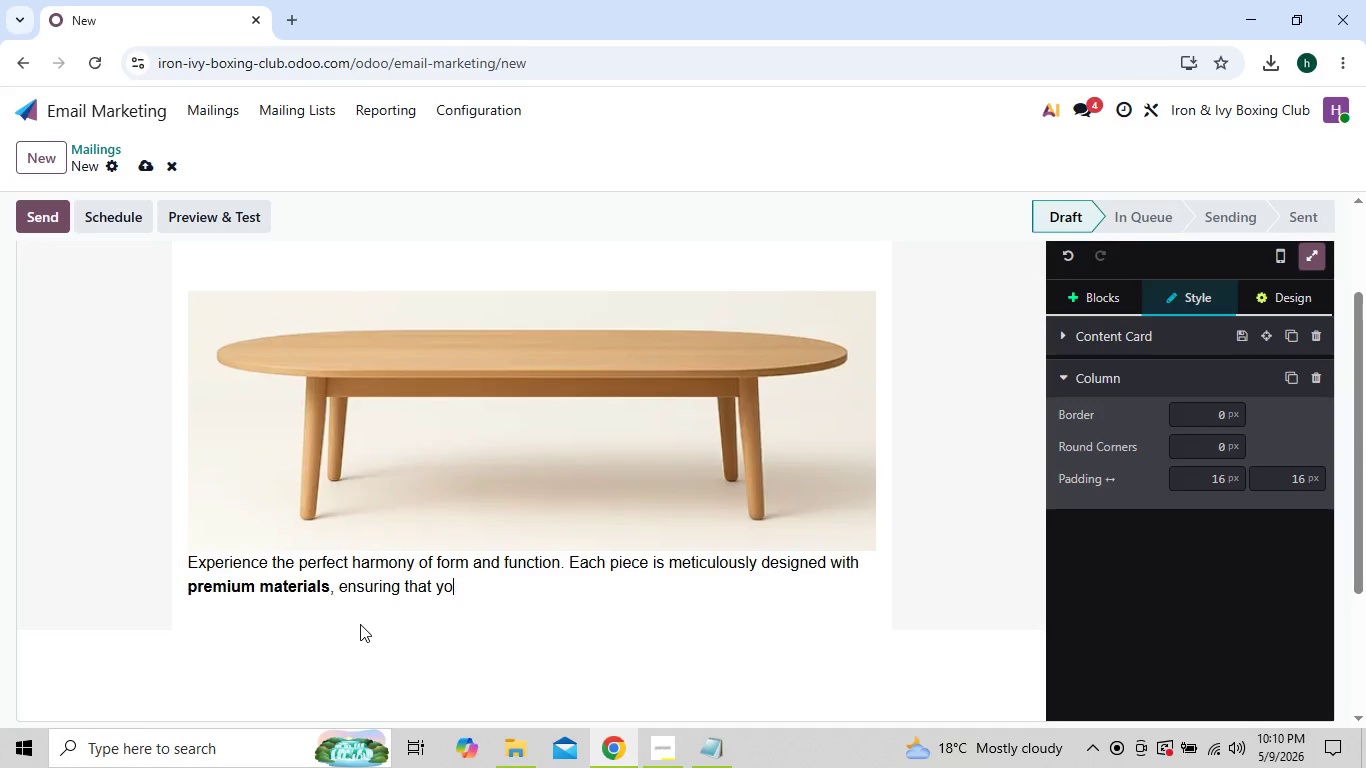 
key(Backspace)
 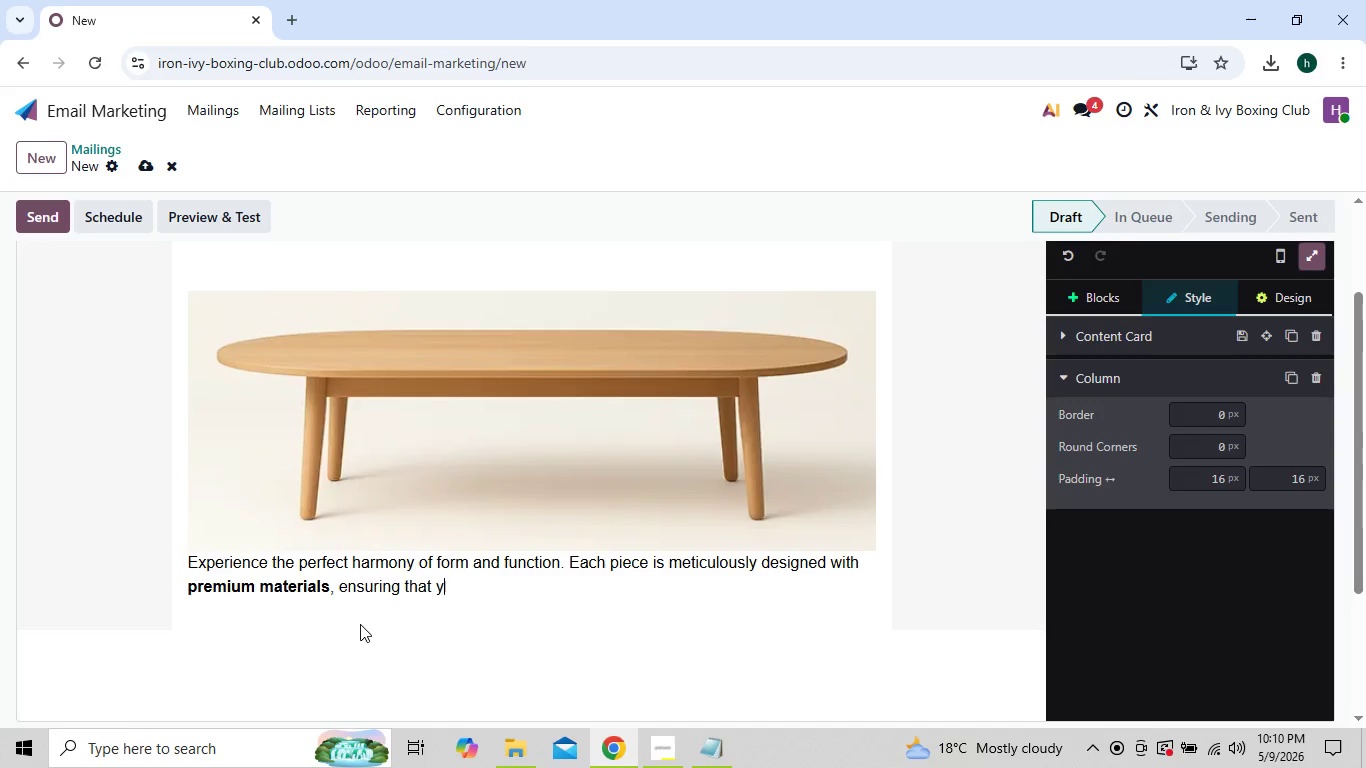 
key(Backspace)
 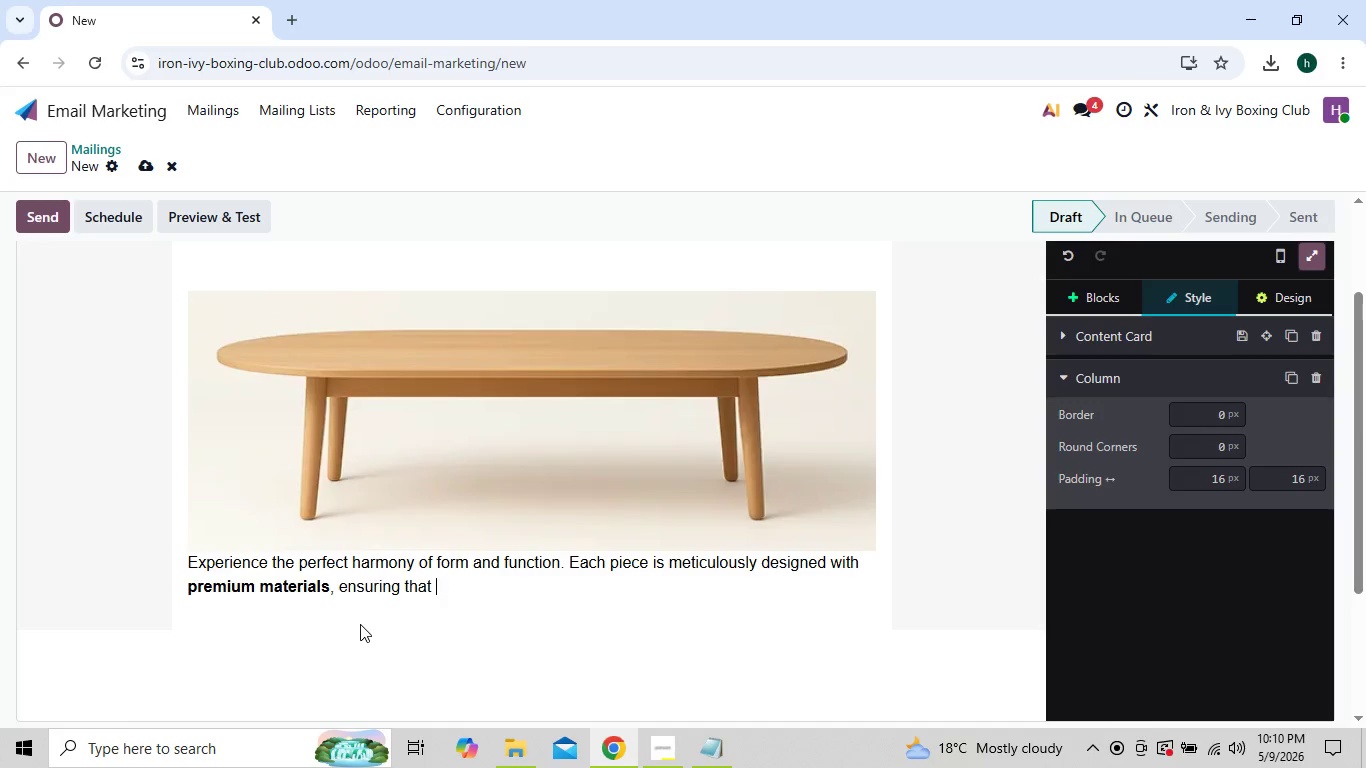 
key(Backspace)
 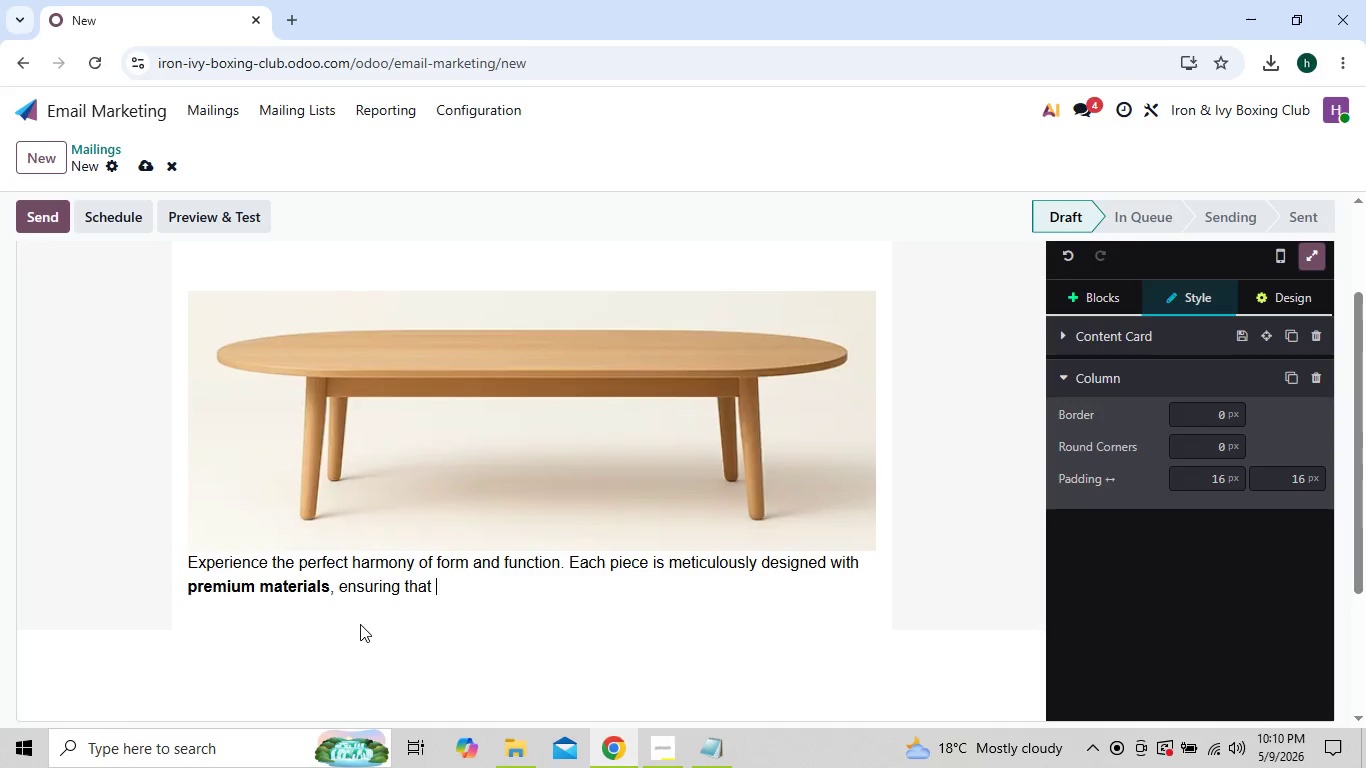 
key(Backspace)
 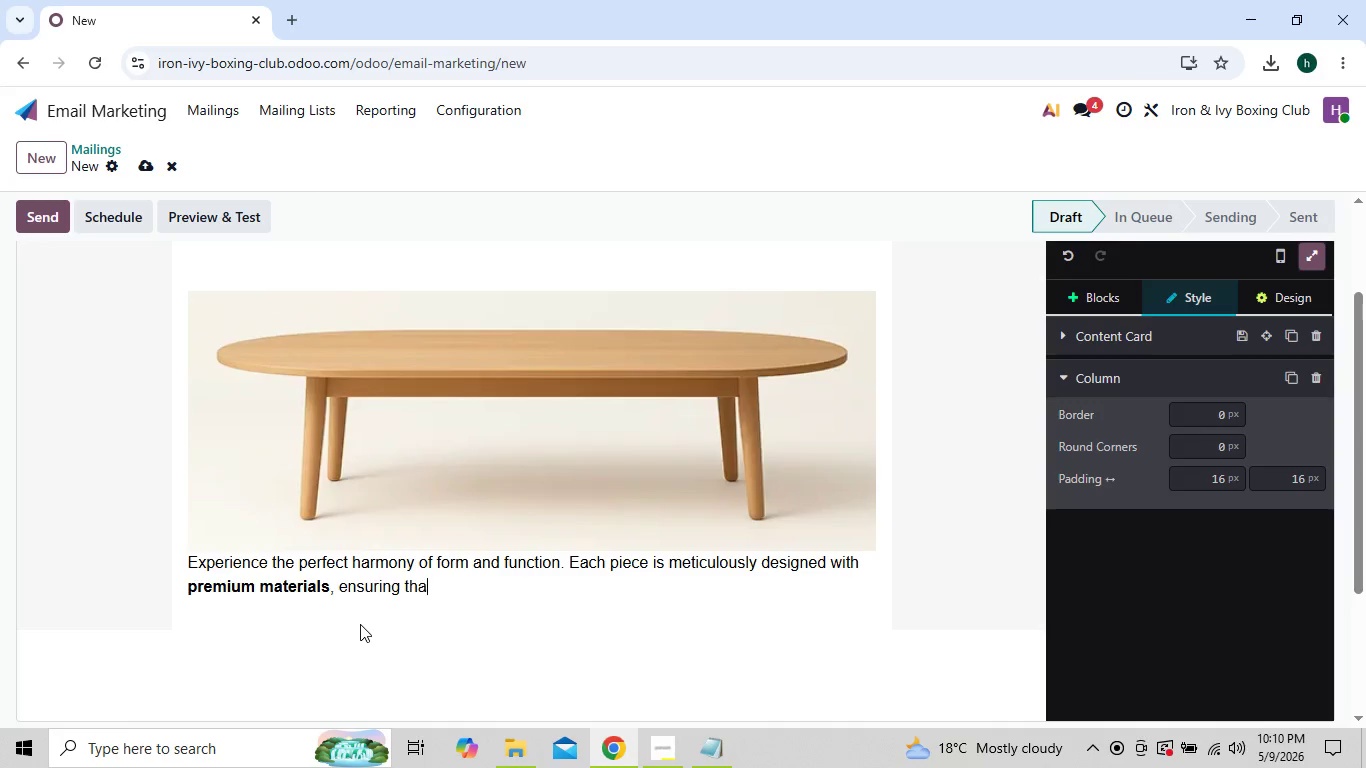 
key(Backspace)
 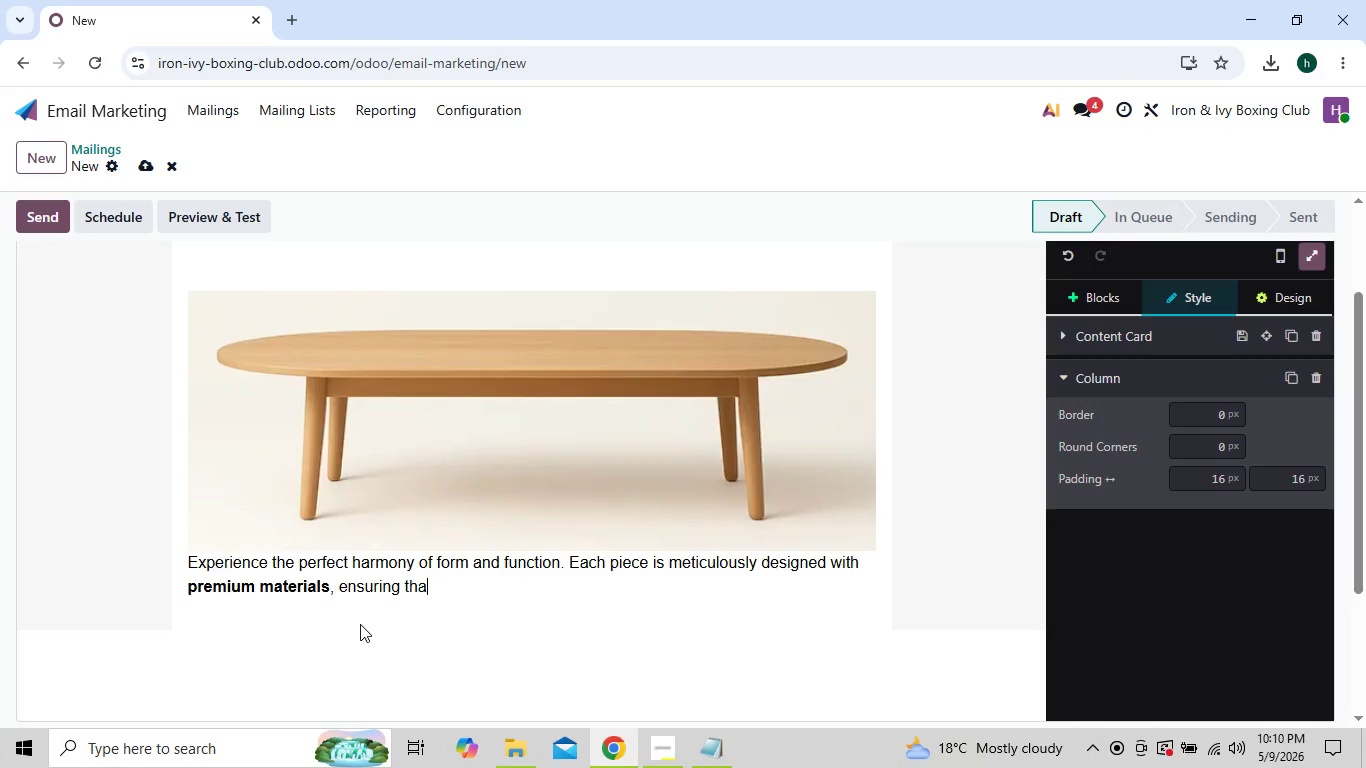 
key(Backspace)
 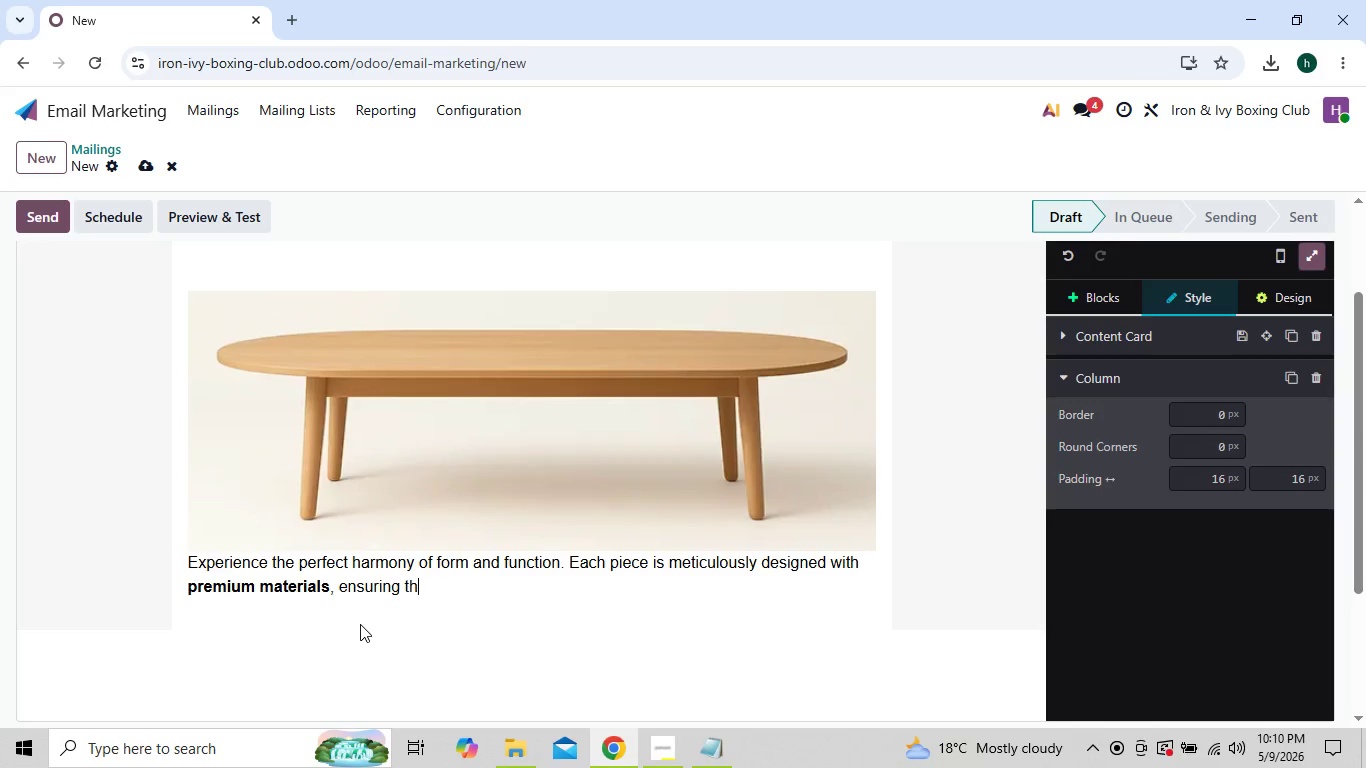 
key(Backspace)
 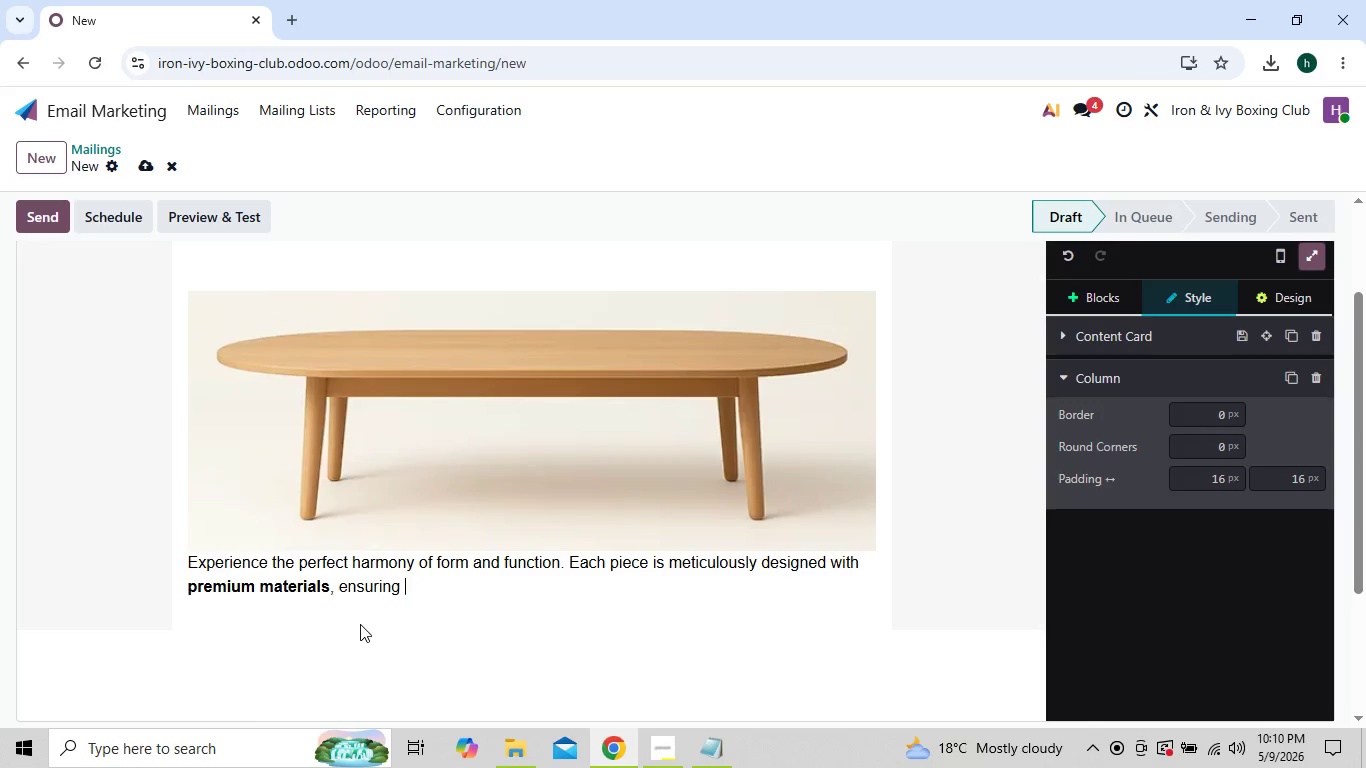 
key(Backspace)
 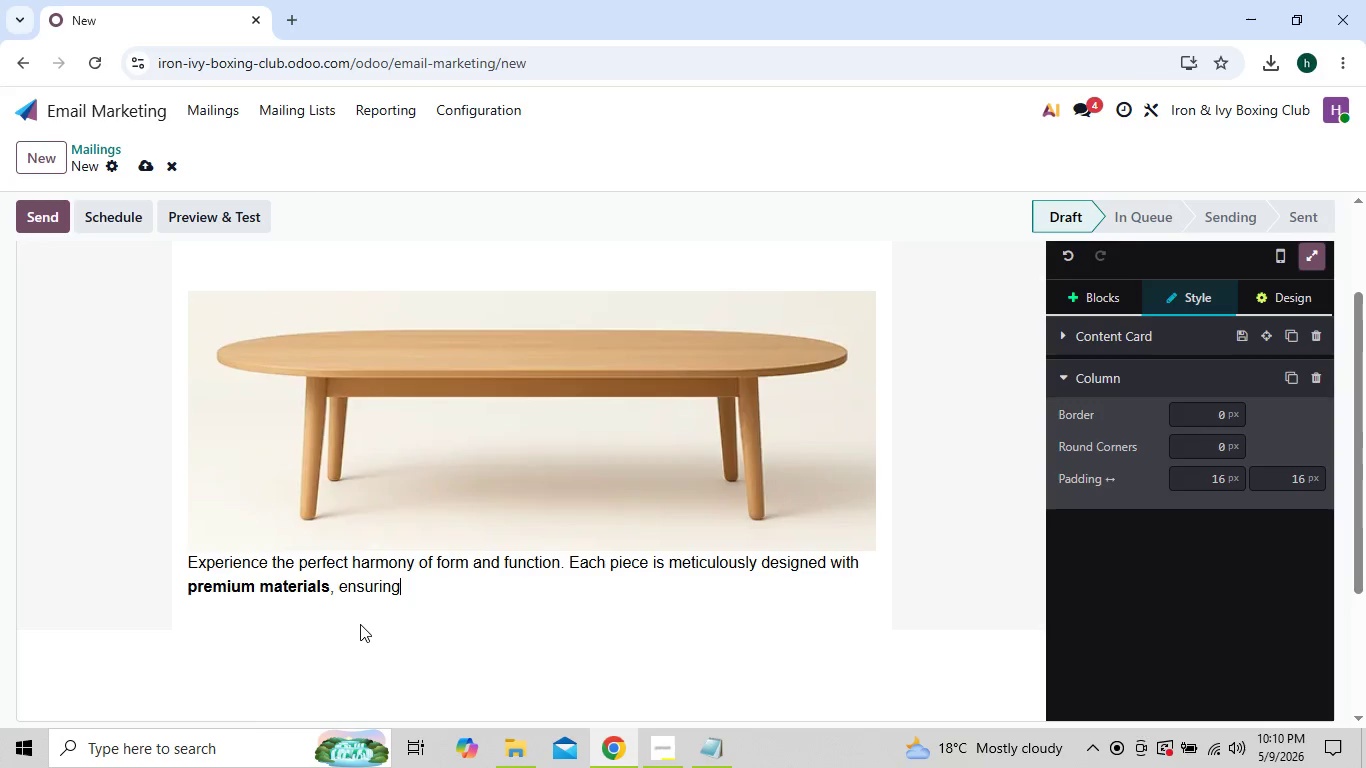 
key(Backspace)
 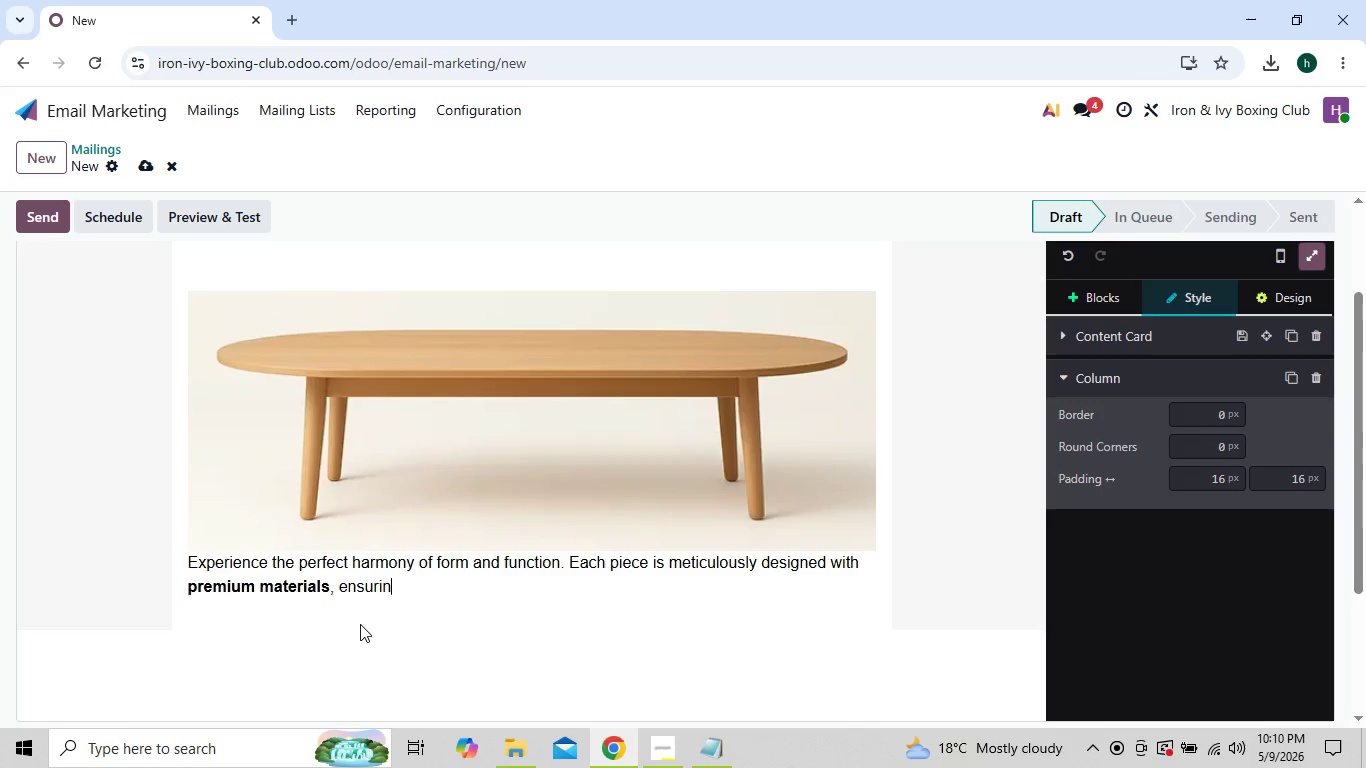 
key(Backspace)
 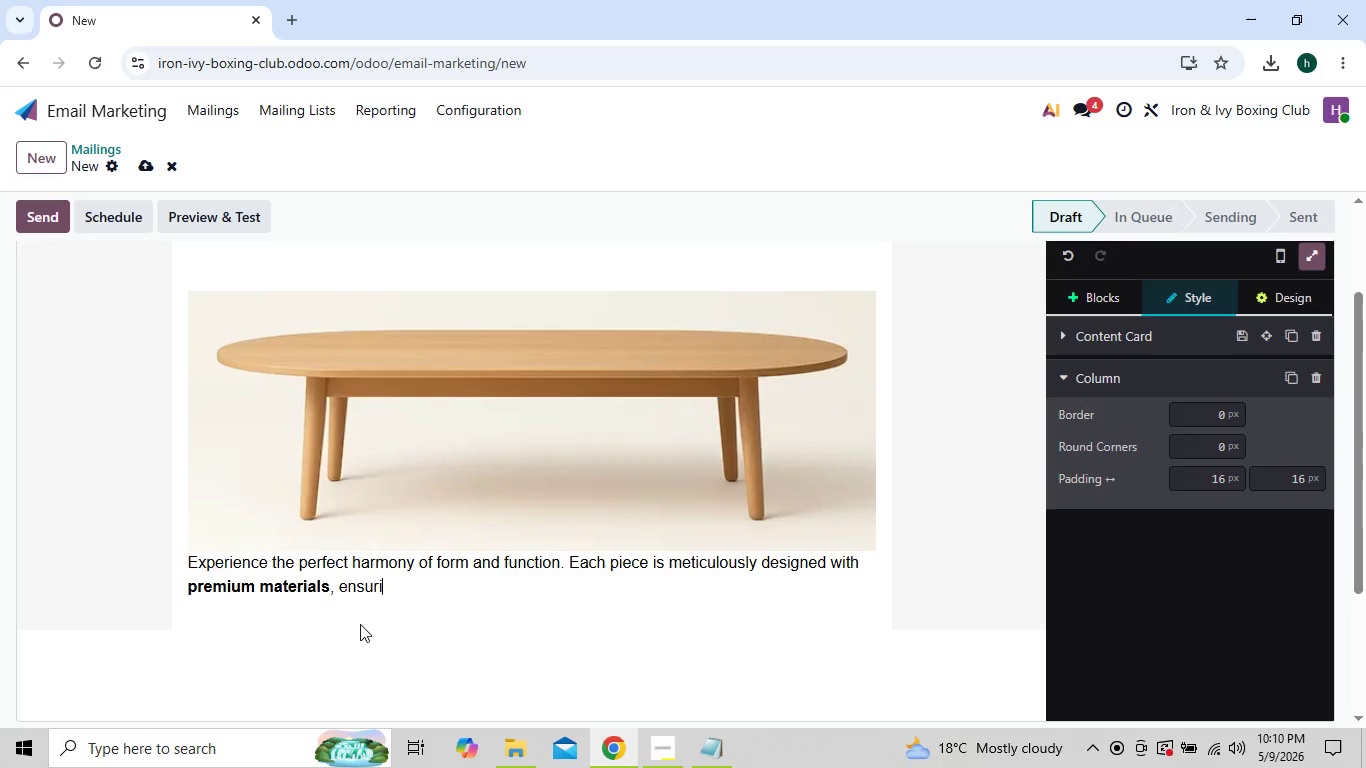 
key(Backspace)
 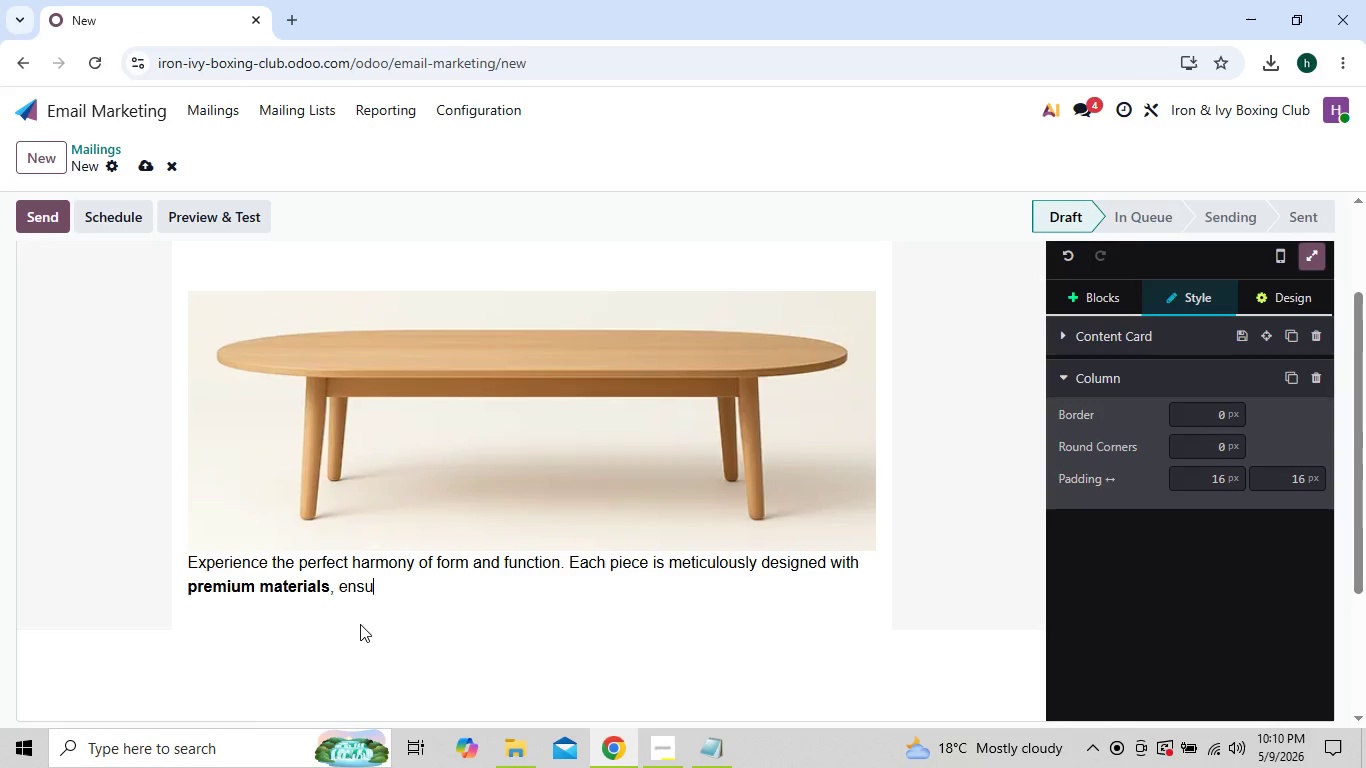 
key(Backspace)
 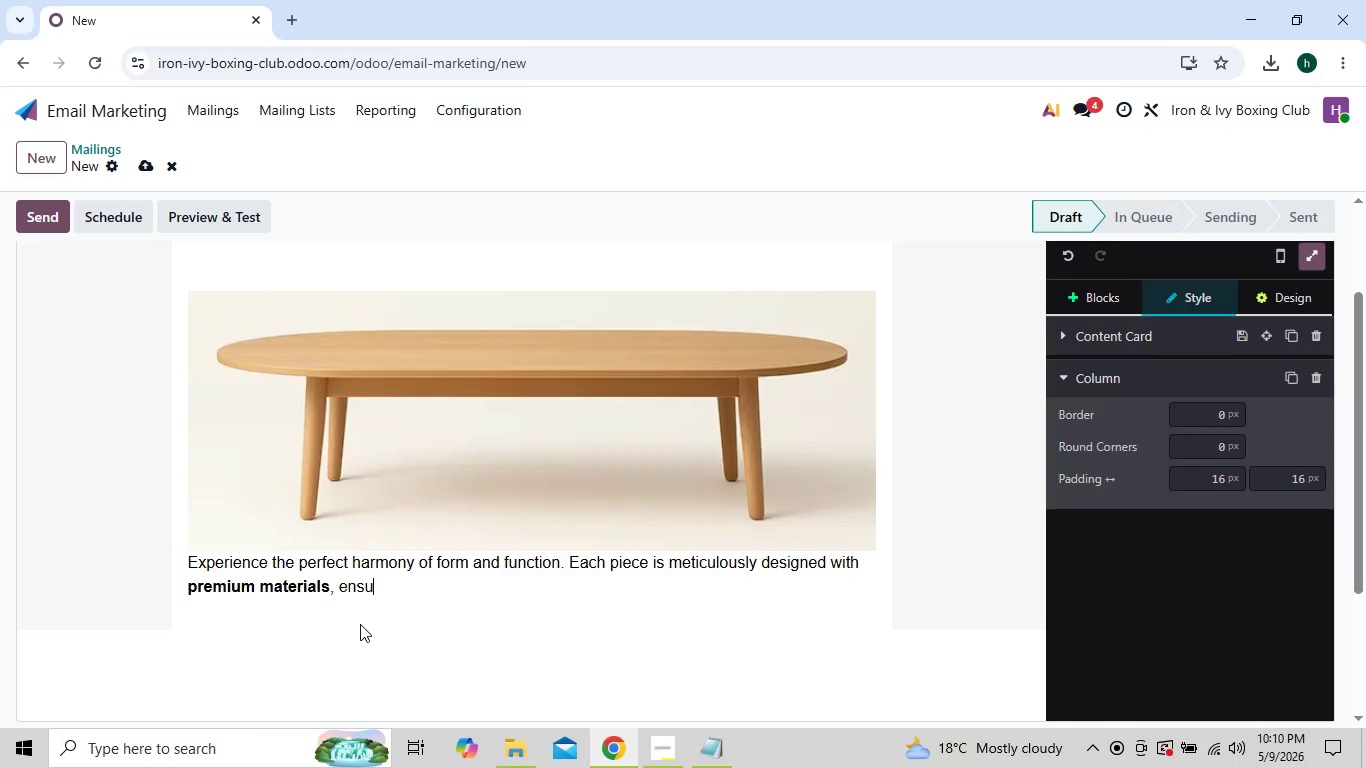 
key(Backspace)
 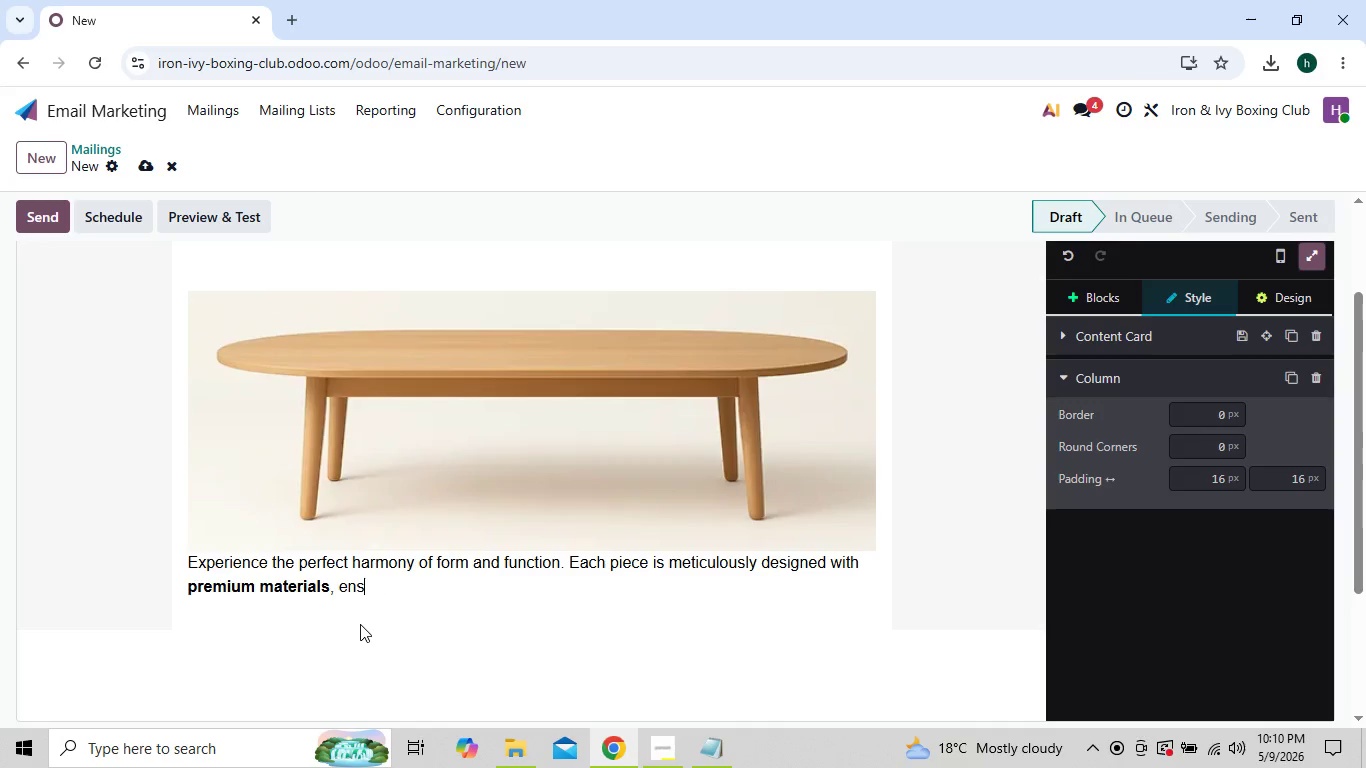 
key(Backspace)
 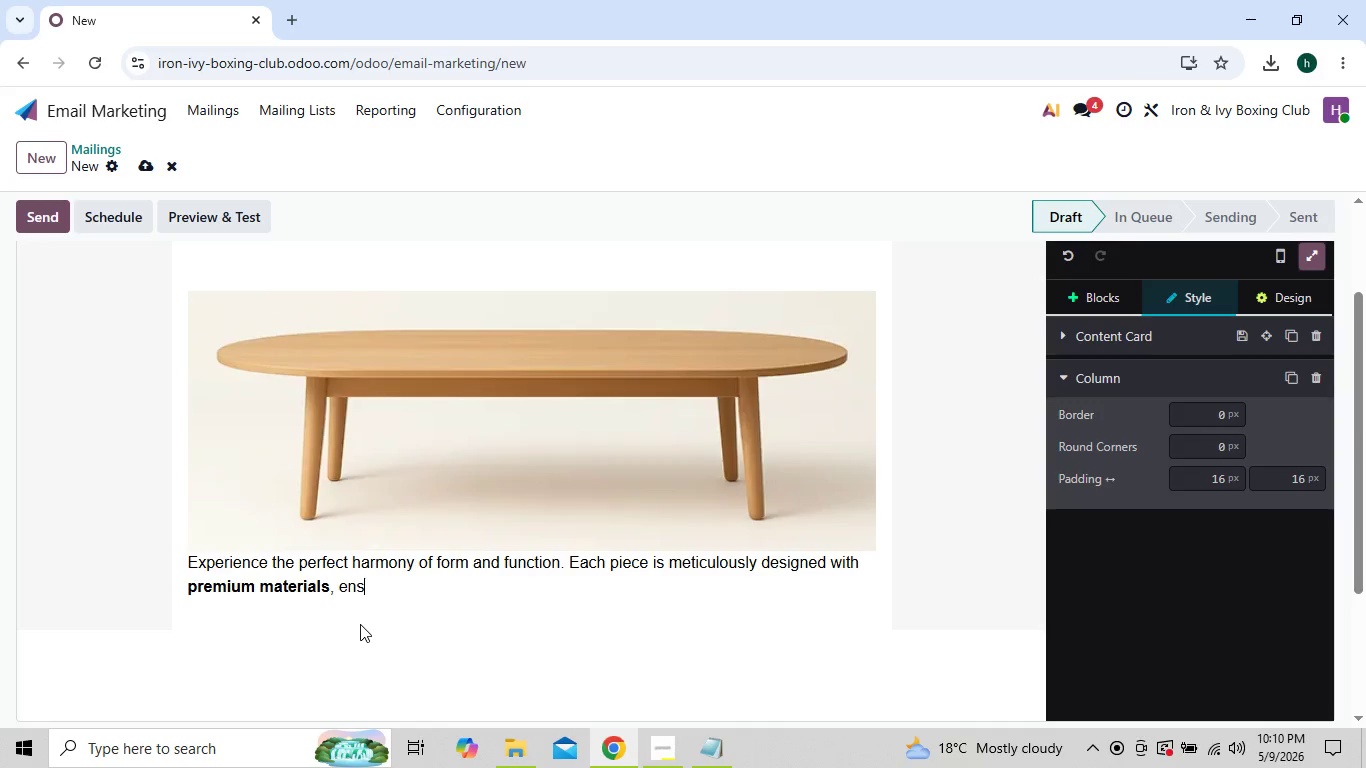 
key(Backspace)
 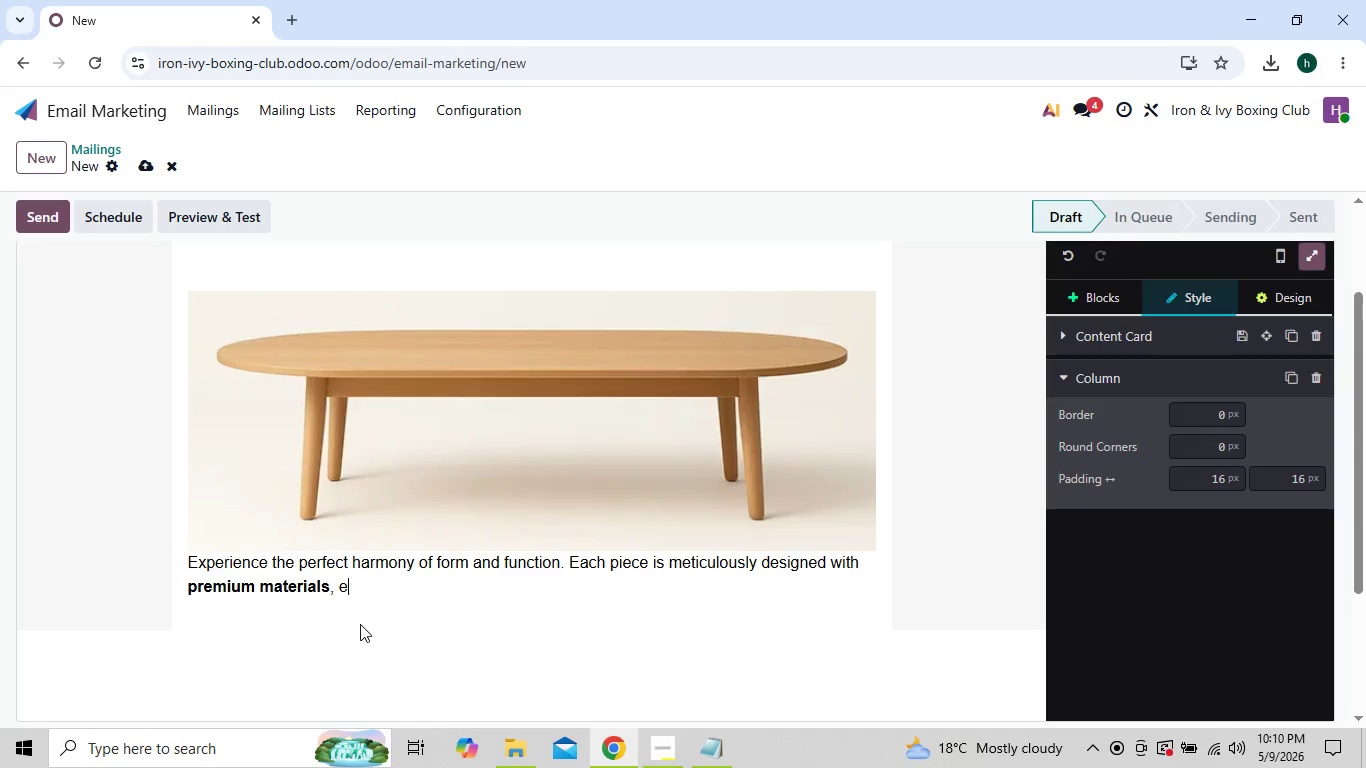 
key(Backspace)
 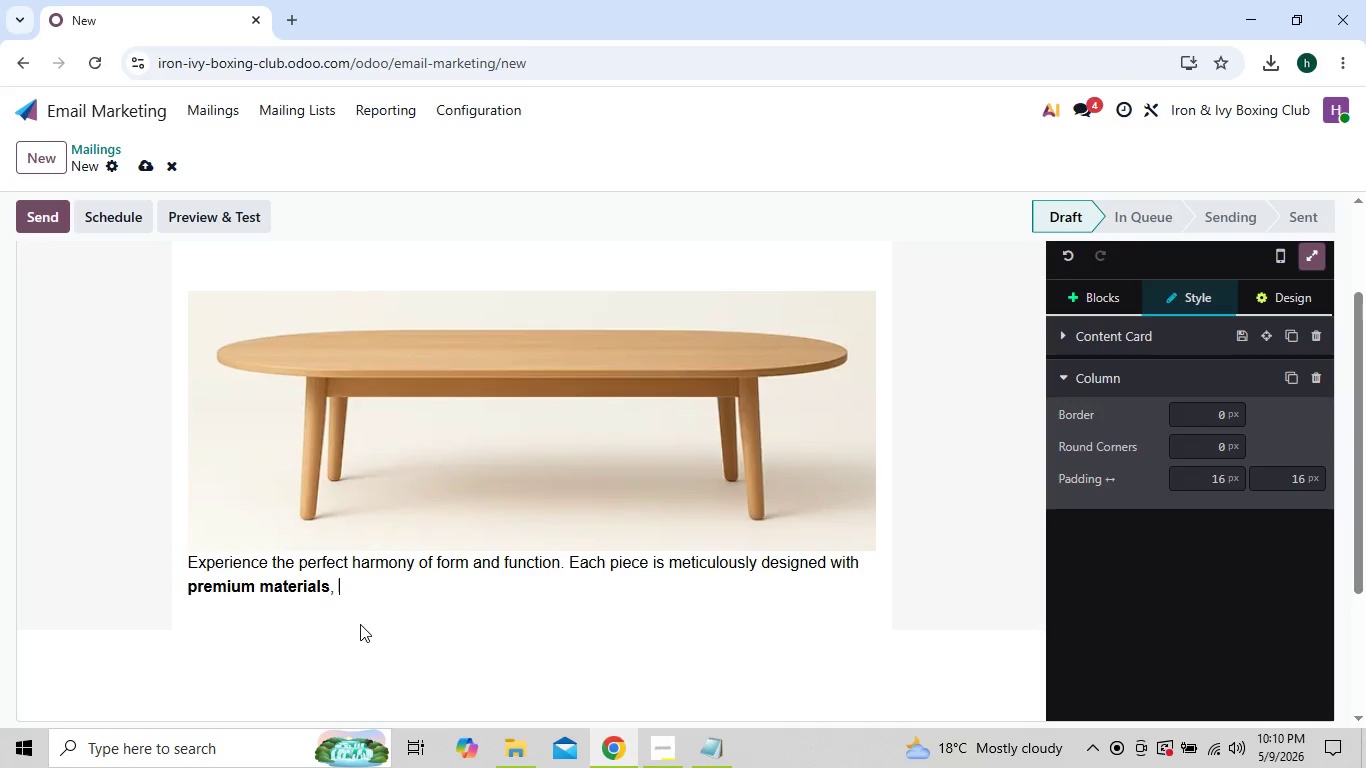 
key(Backspace)
 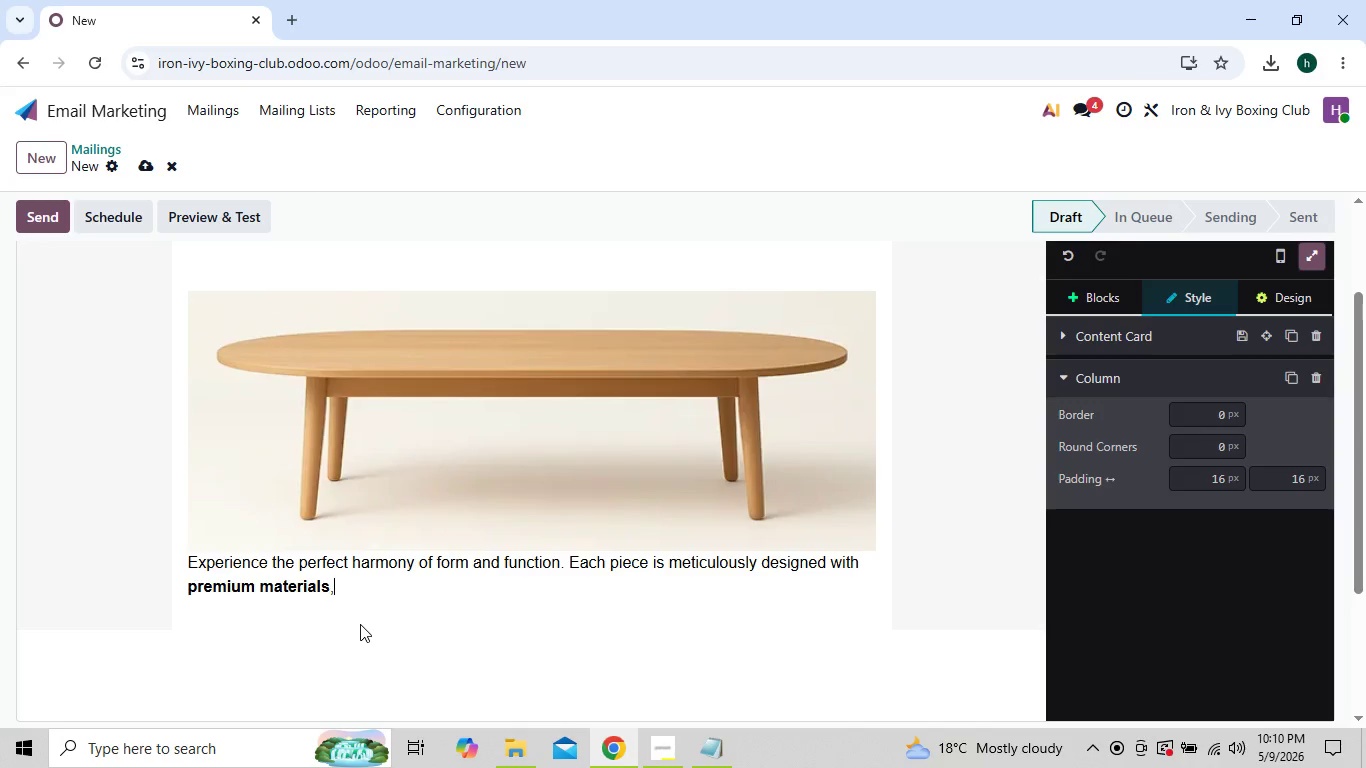 
key(Backspace)
 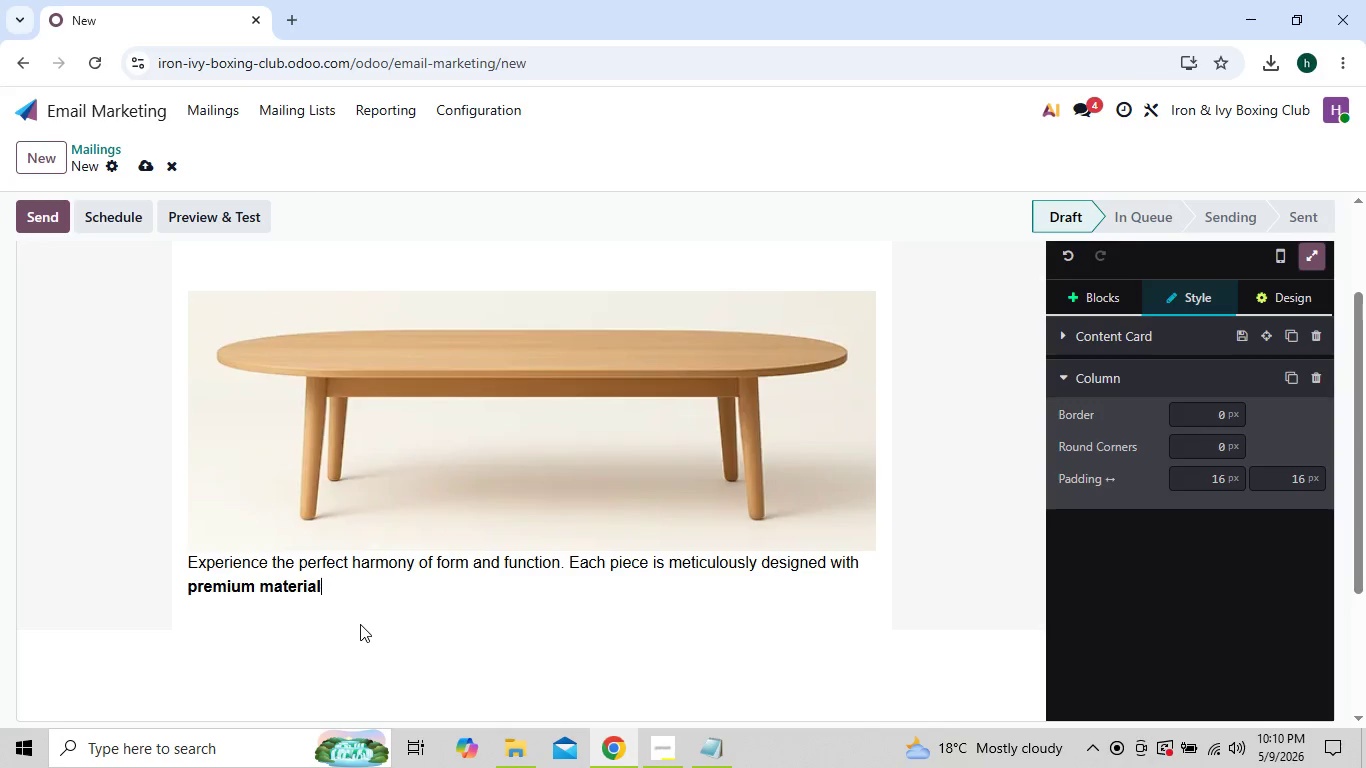 
key(Backspace)
 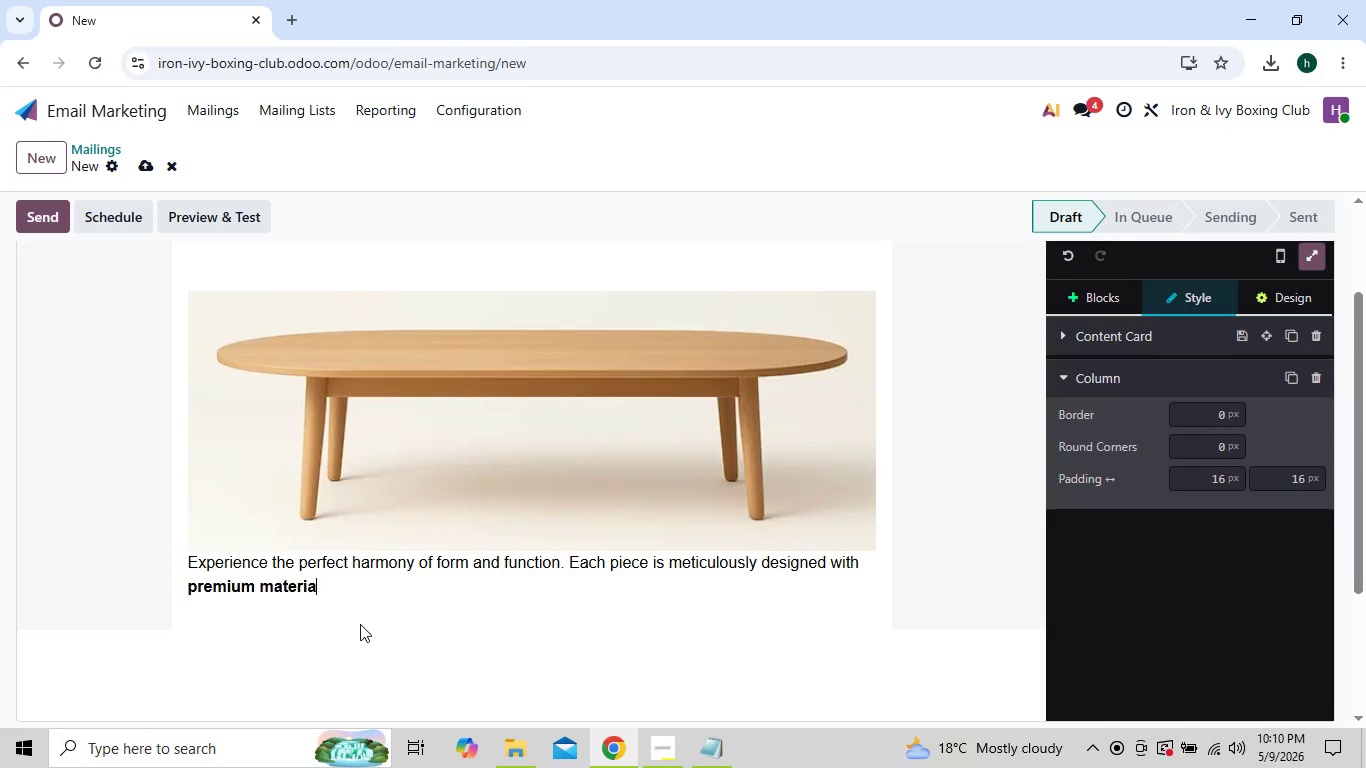 
key(Backspace)
 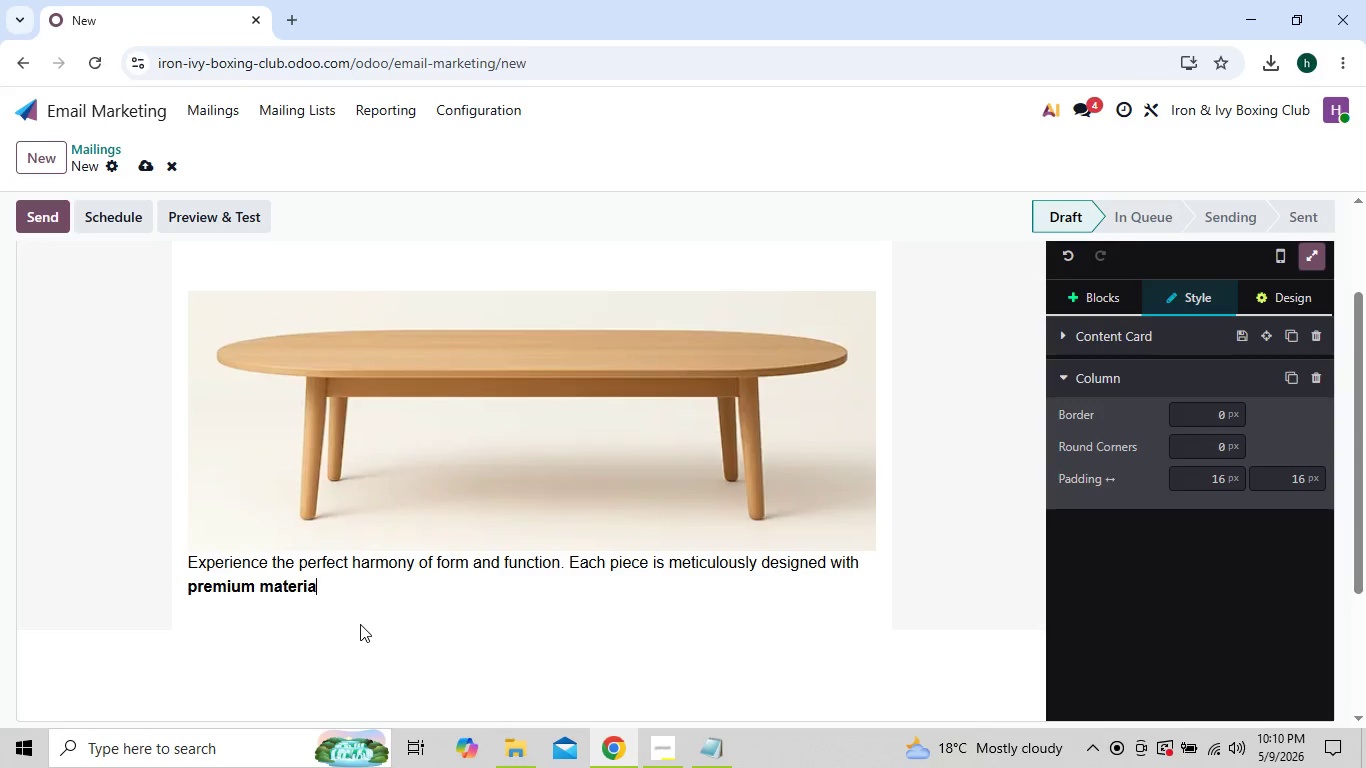 
key(Backspace)
 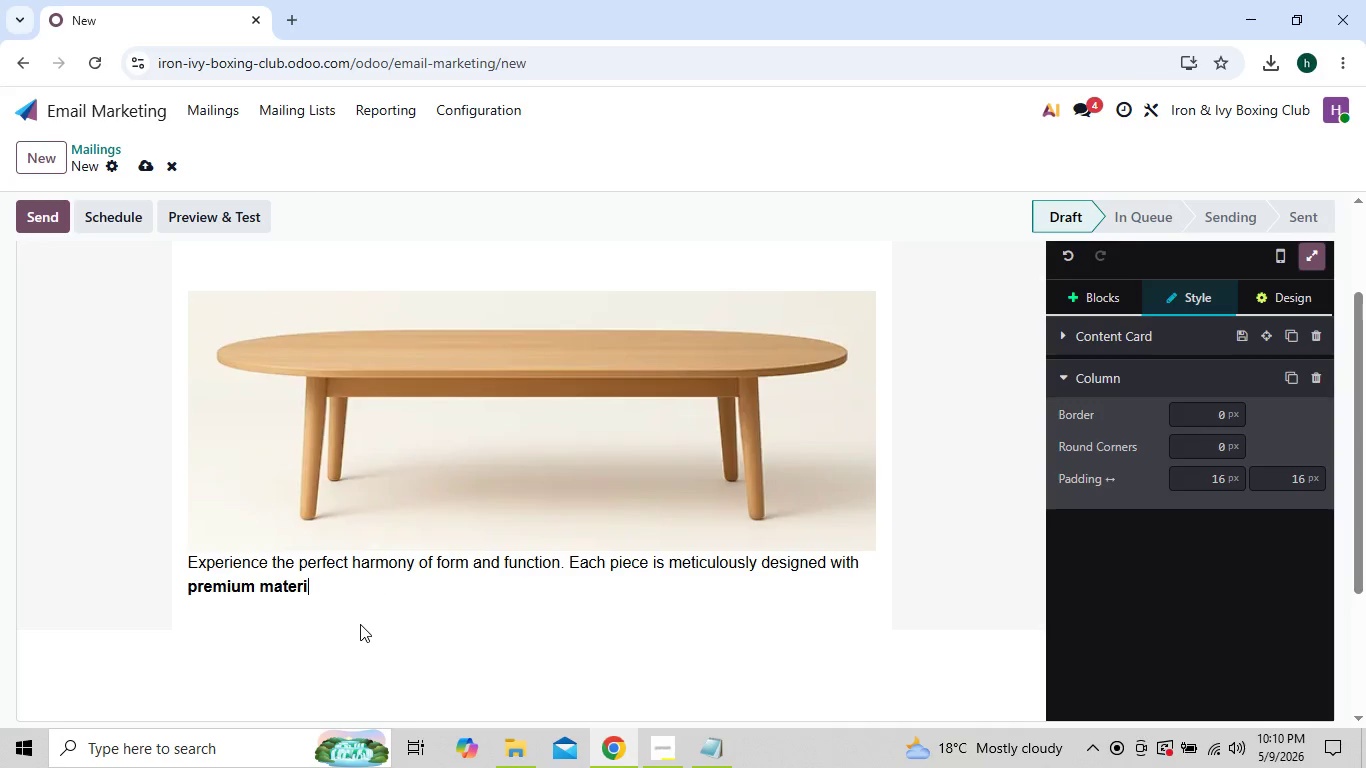 
key(Backspace)
 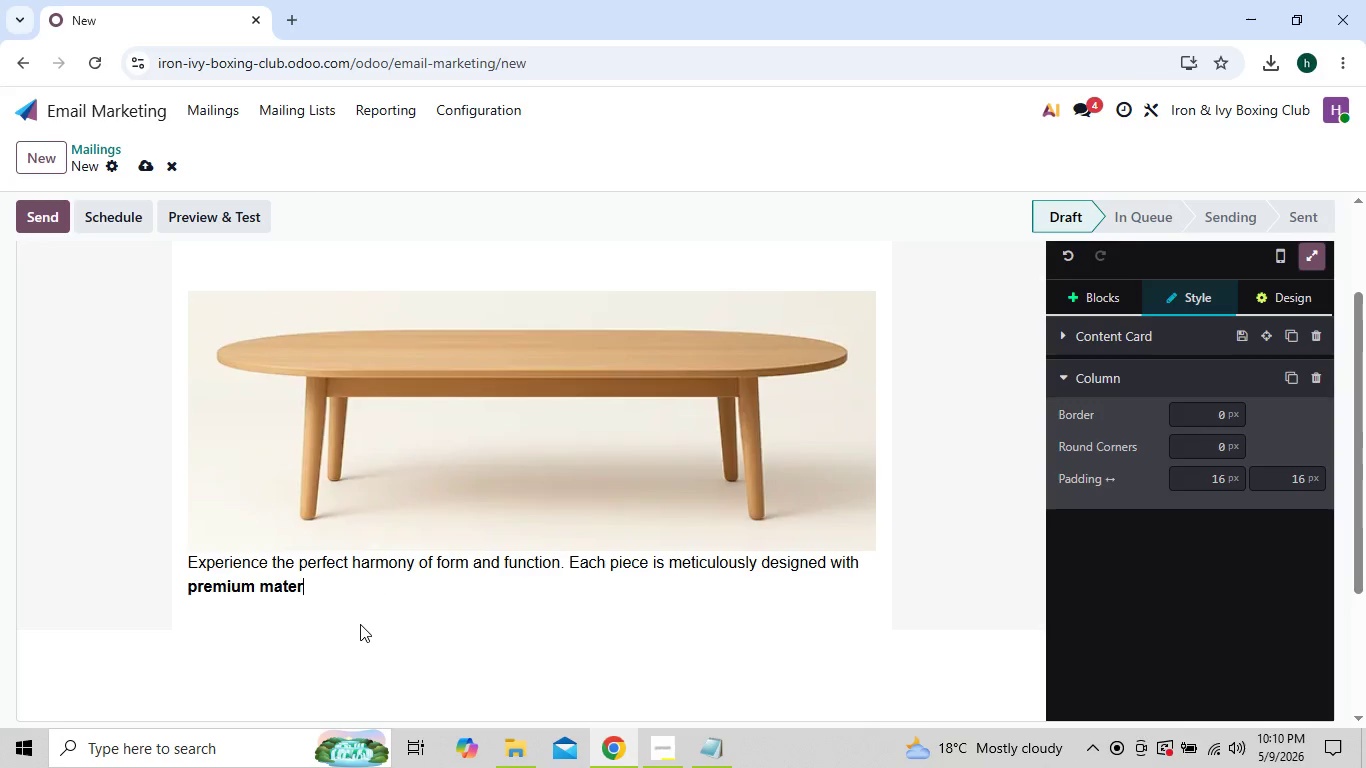 
key(Backspace)
 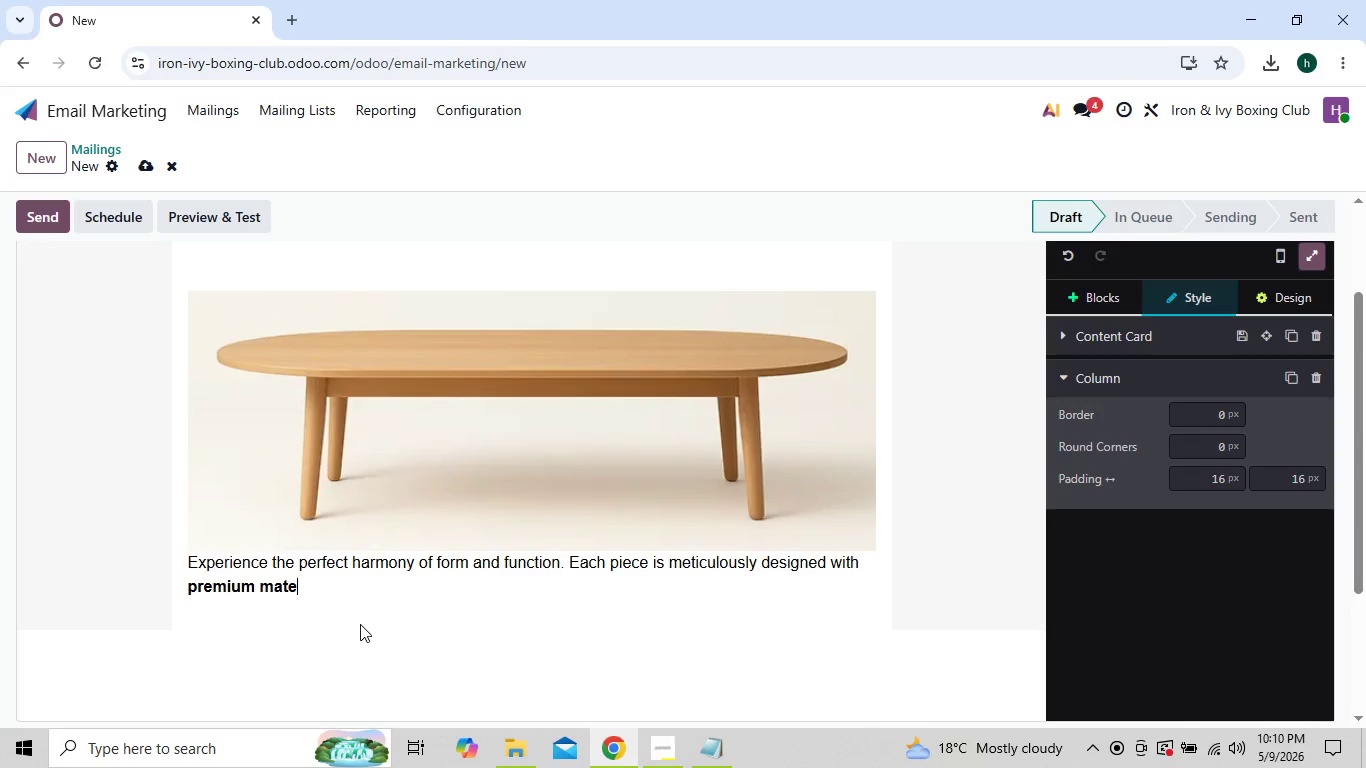 
key(Backspace)
 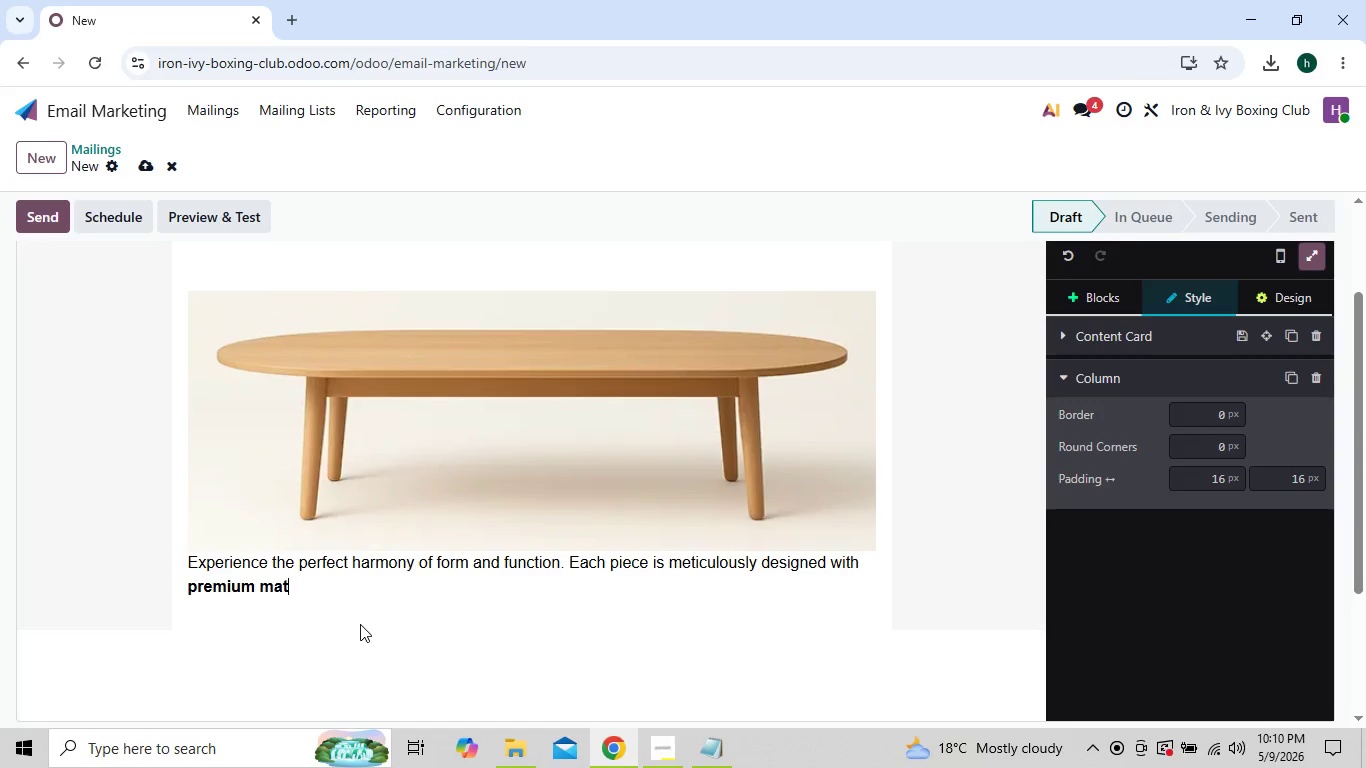 
key(Backspace)
 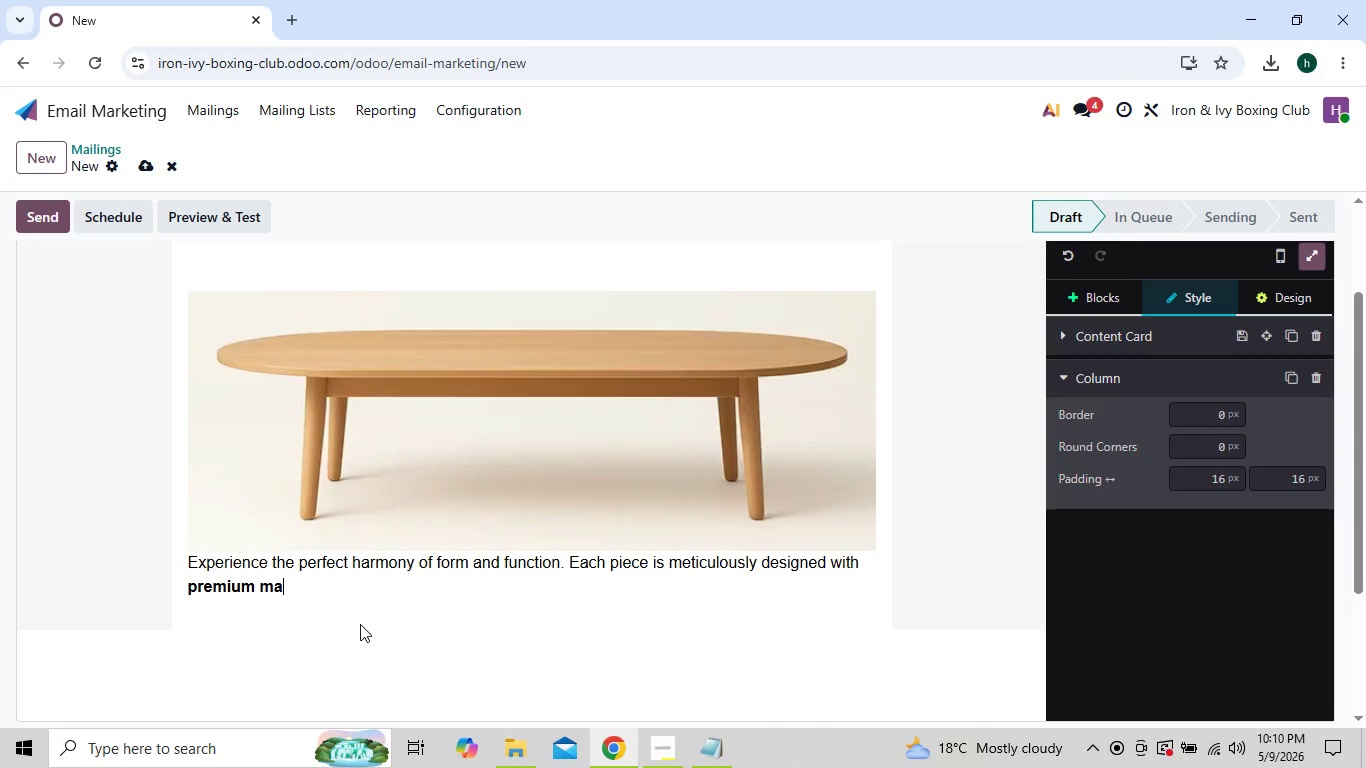 
key(Backspace)
 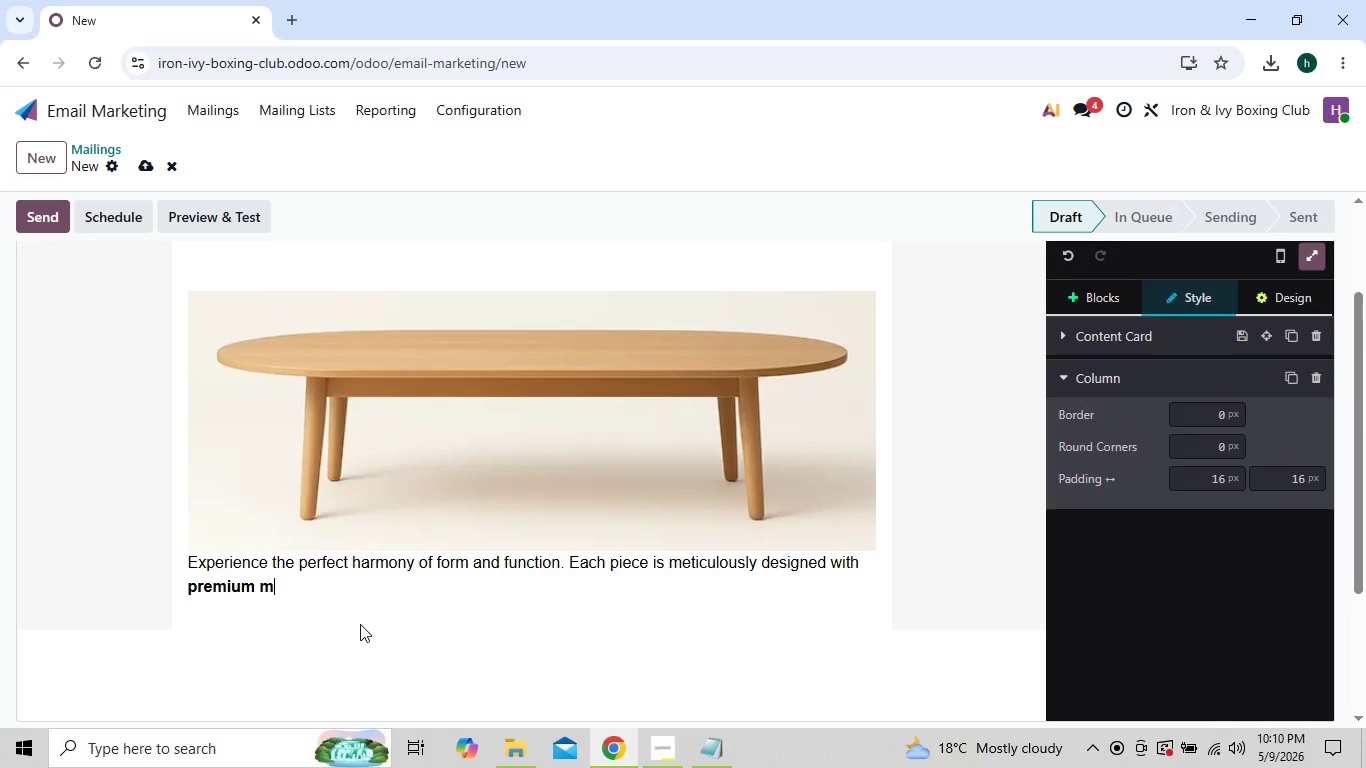 
key(Backspace)
 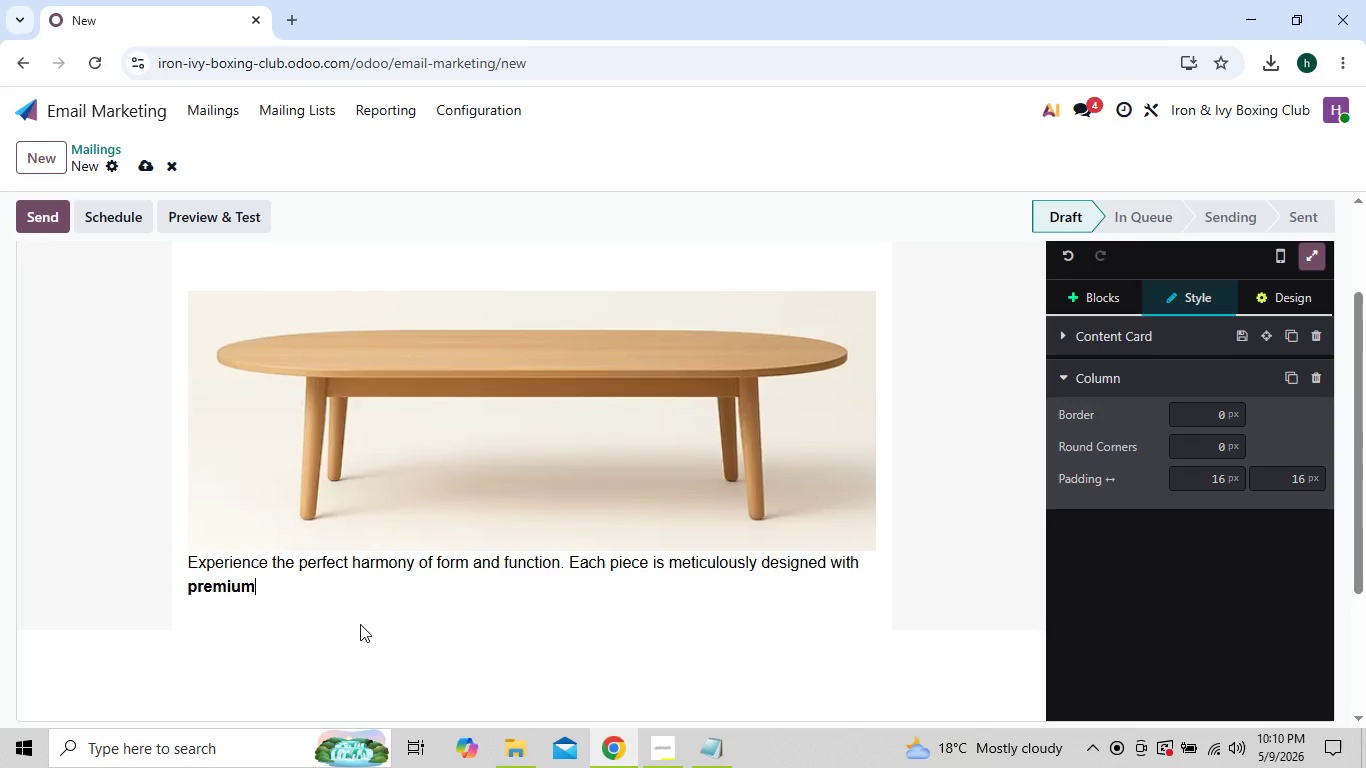 
key(Backspace)
 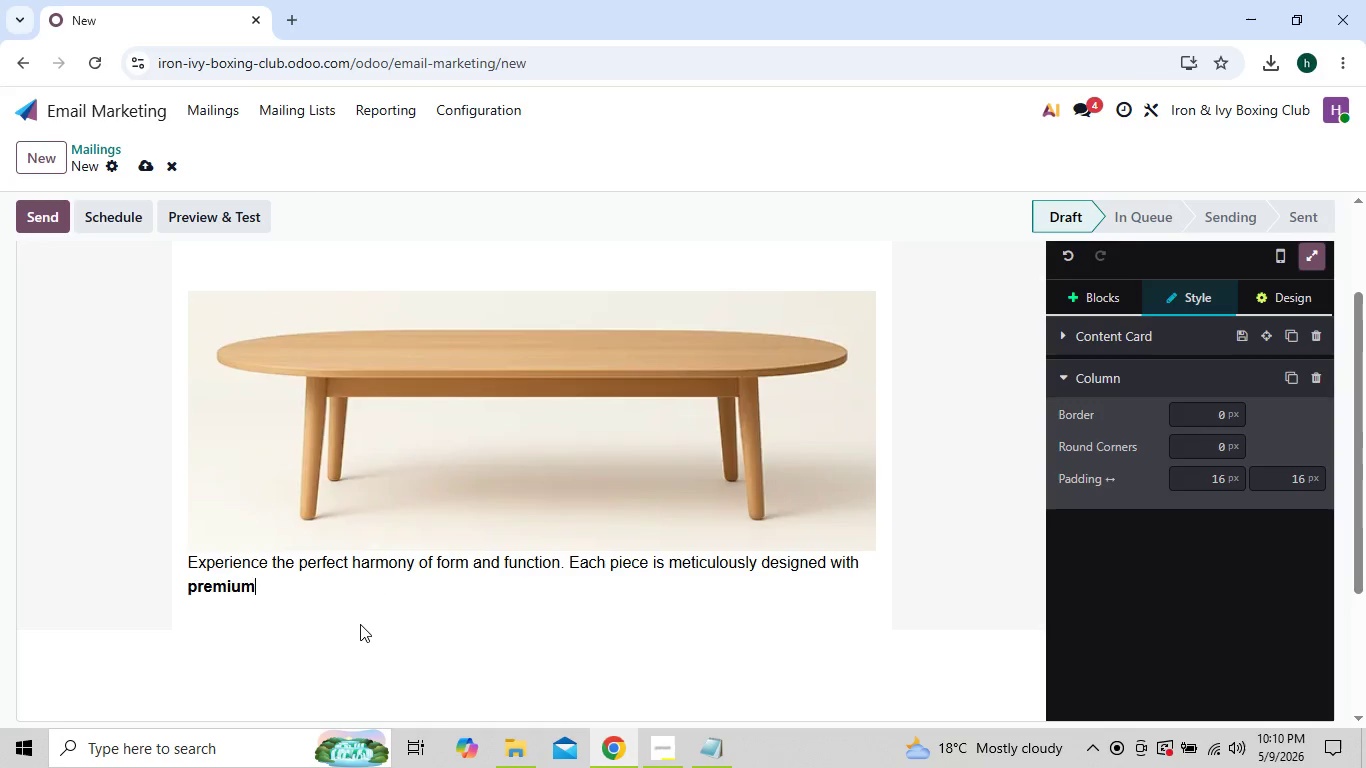 
key(Backspace)
 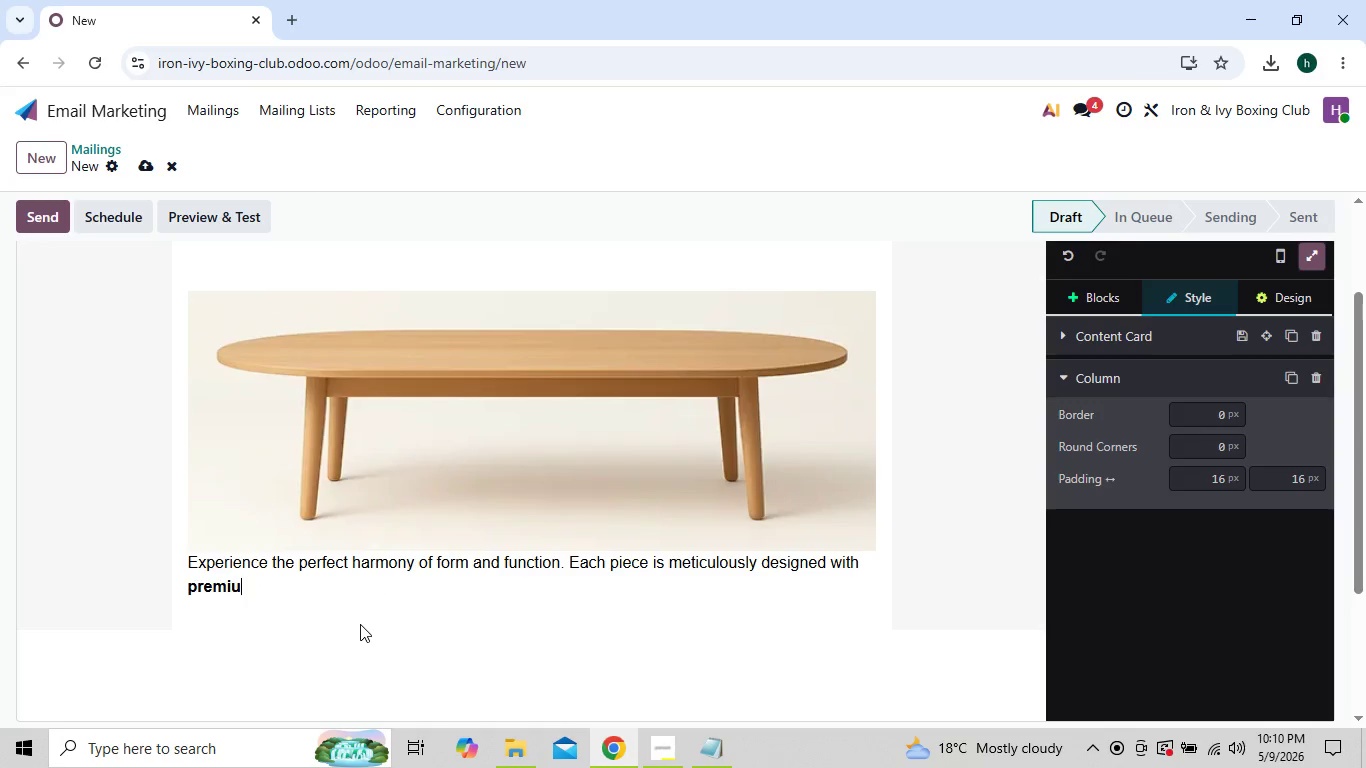 
key(Backspace)
 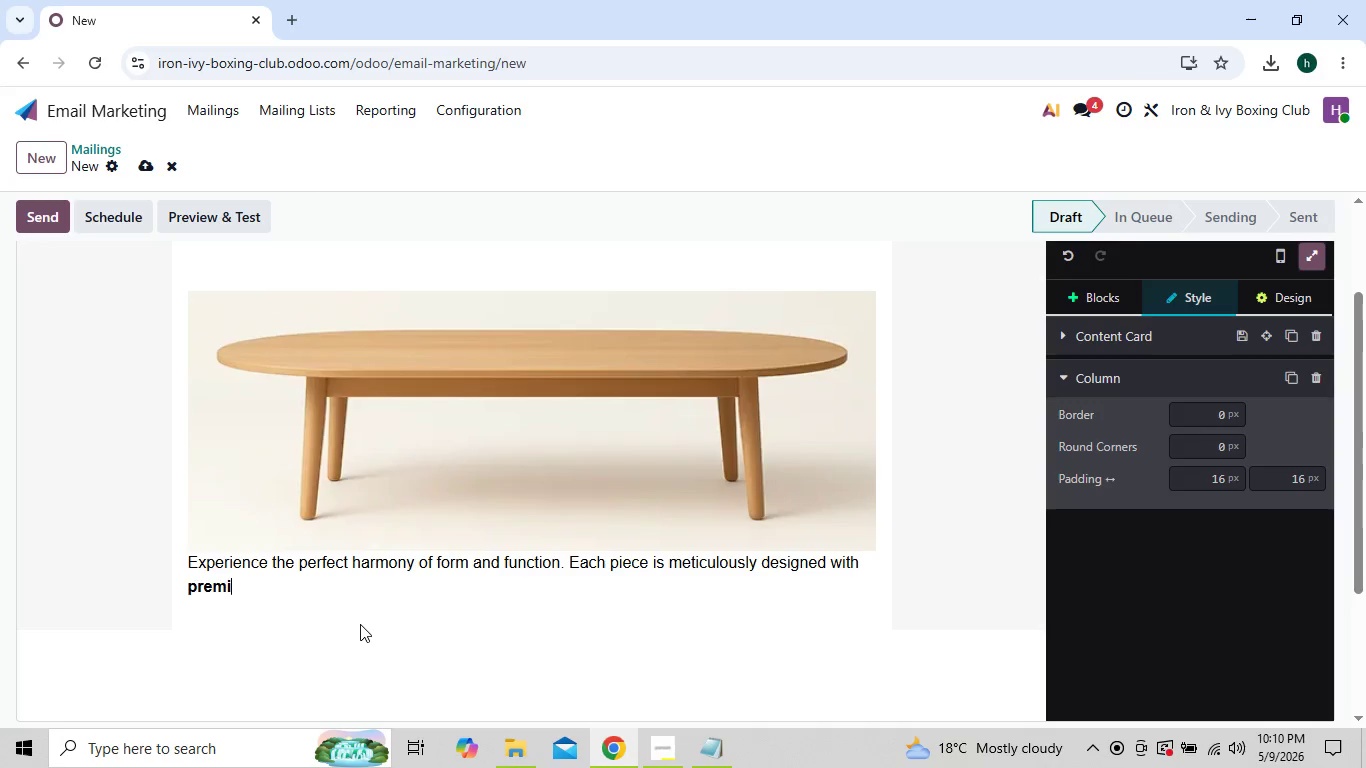 
key(Backspace)
 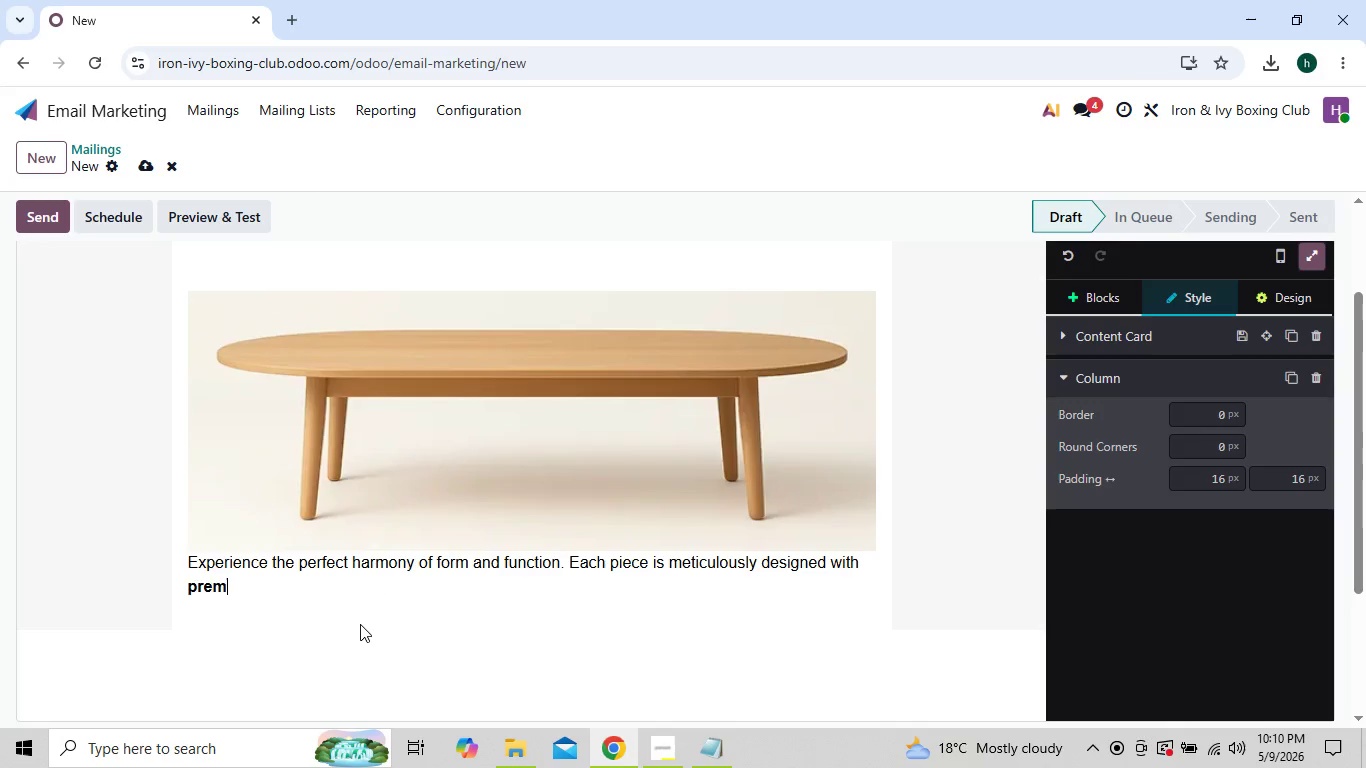 
key(Backspace)
 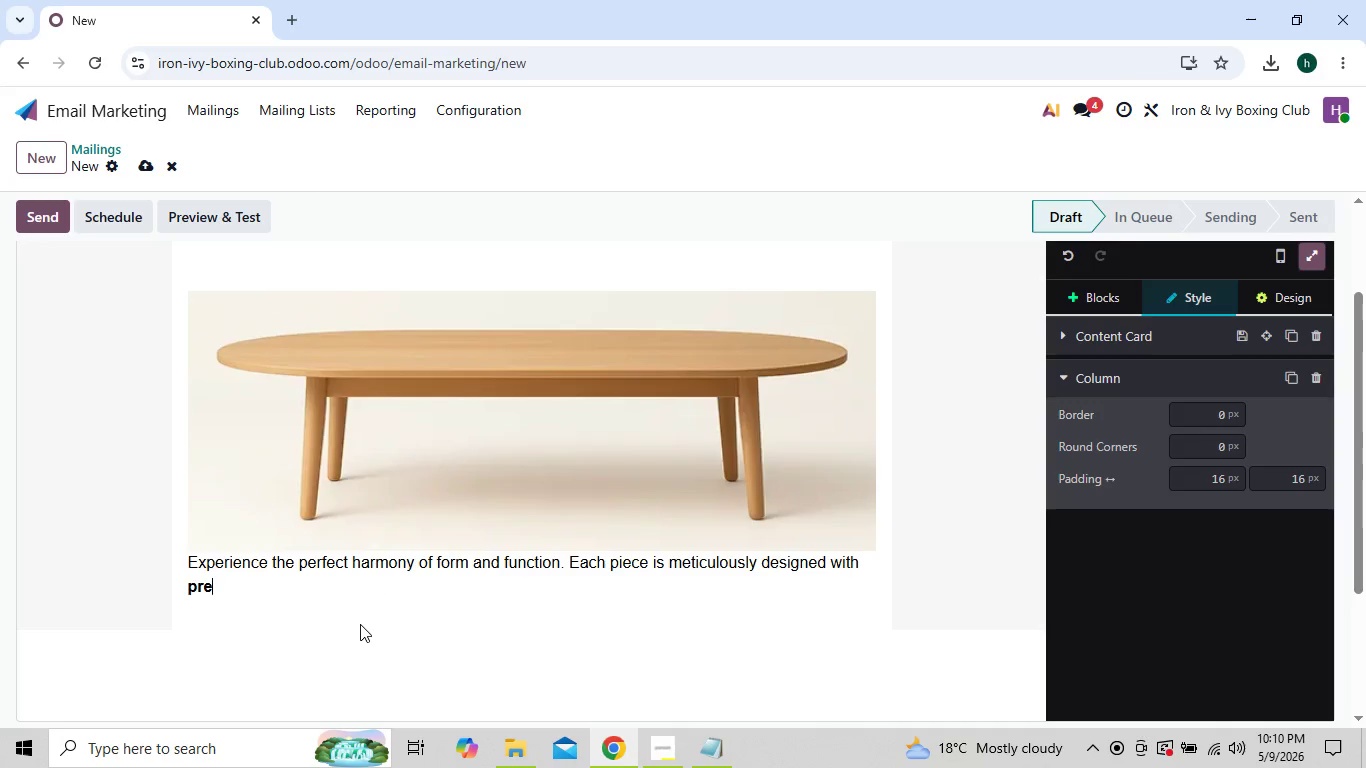 
key(Backspace)
 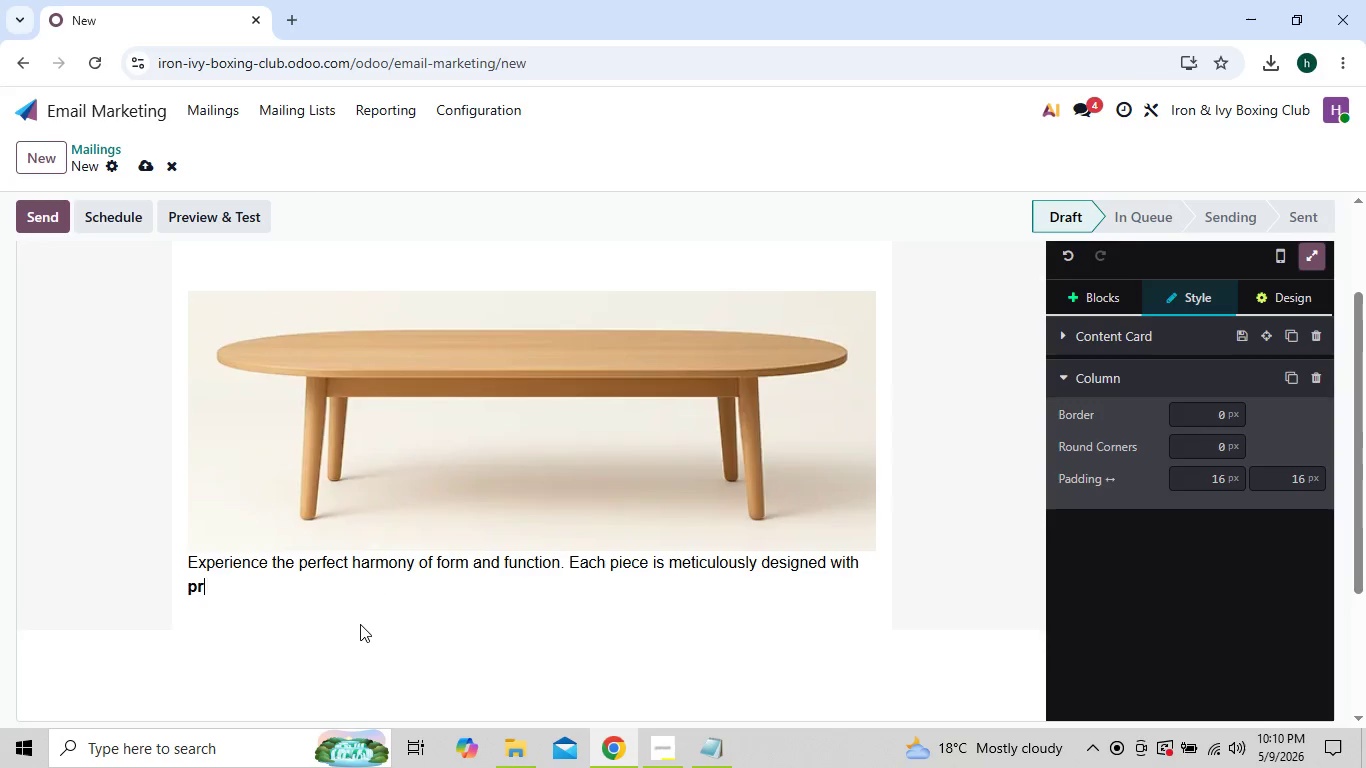 
key(Backspace)
 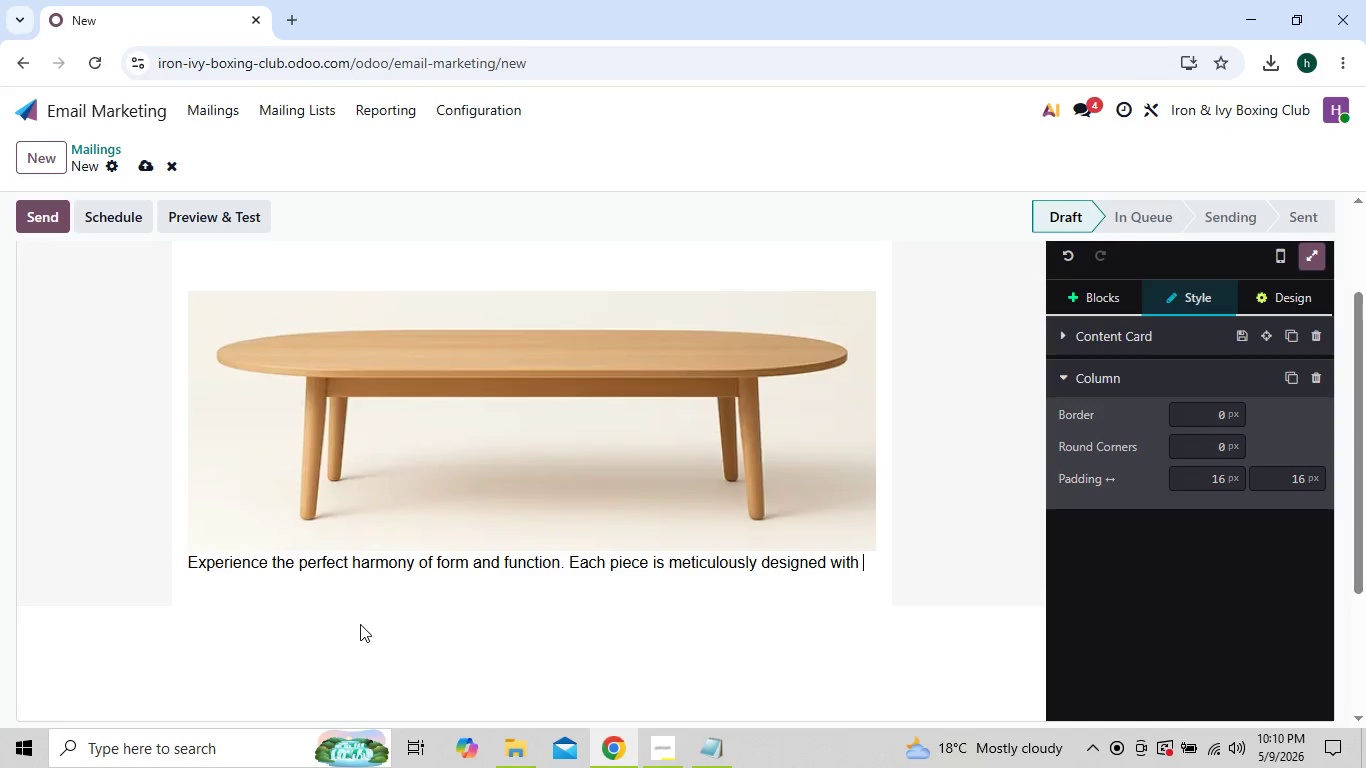 
key(Backspace)
 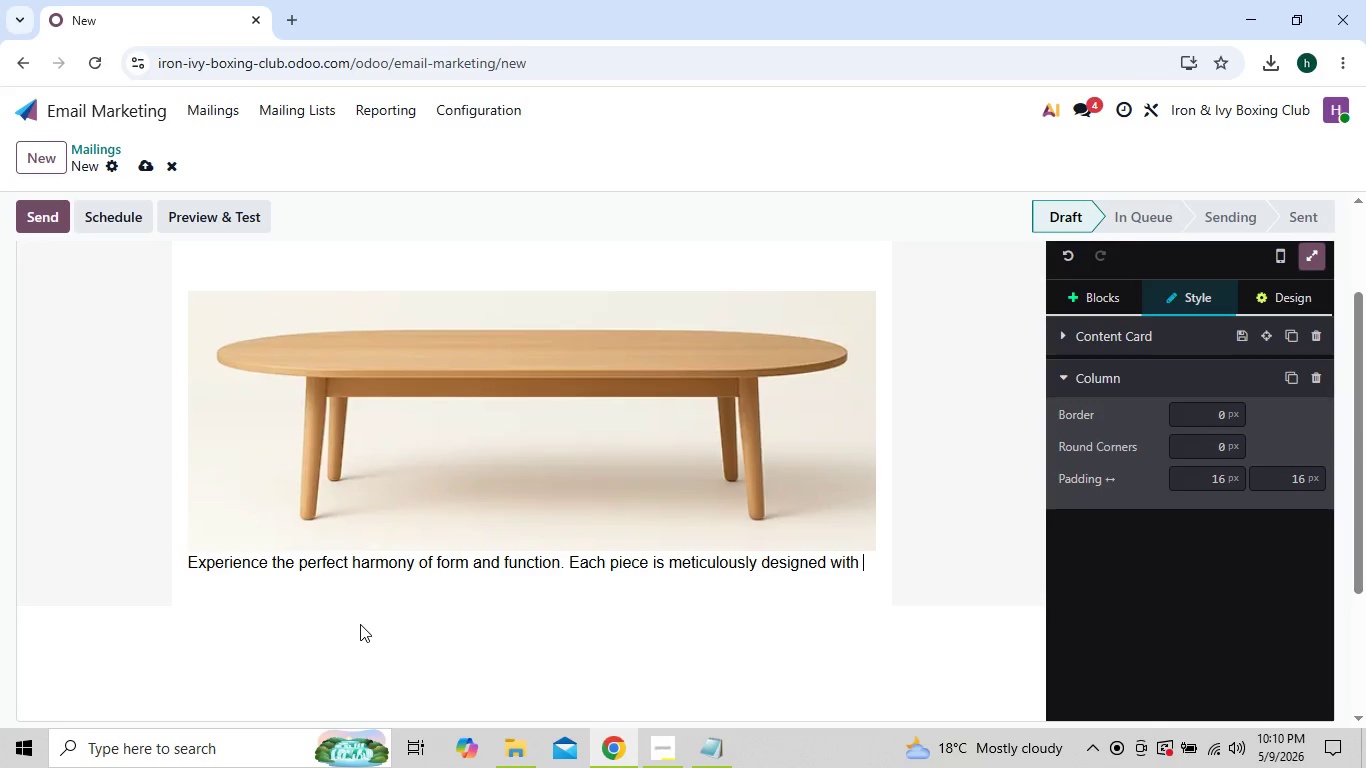 
key(Backspace)
 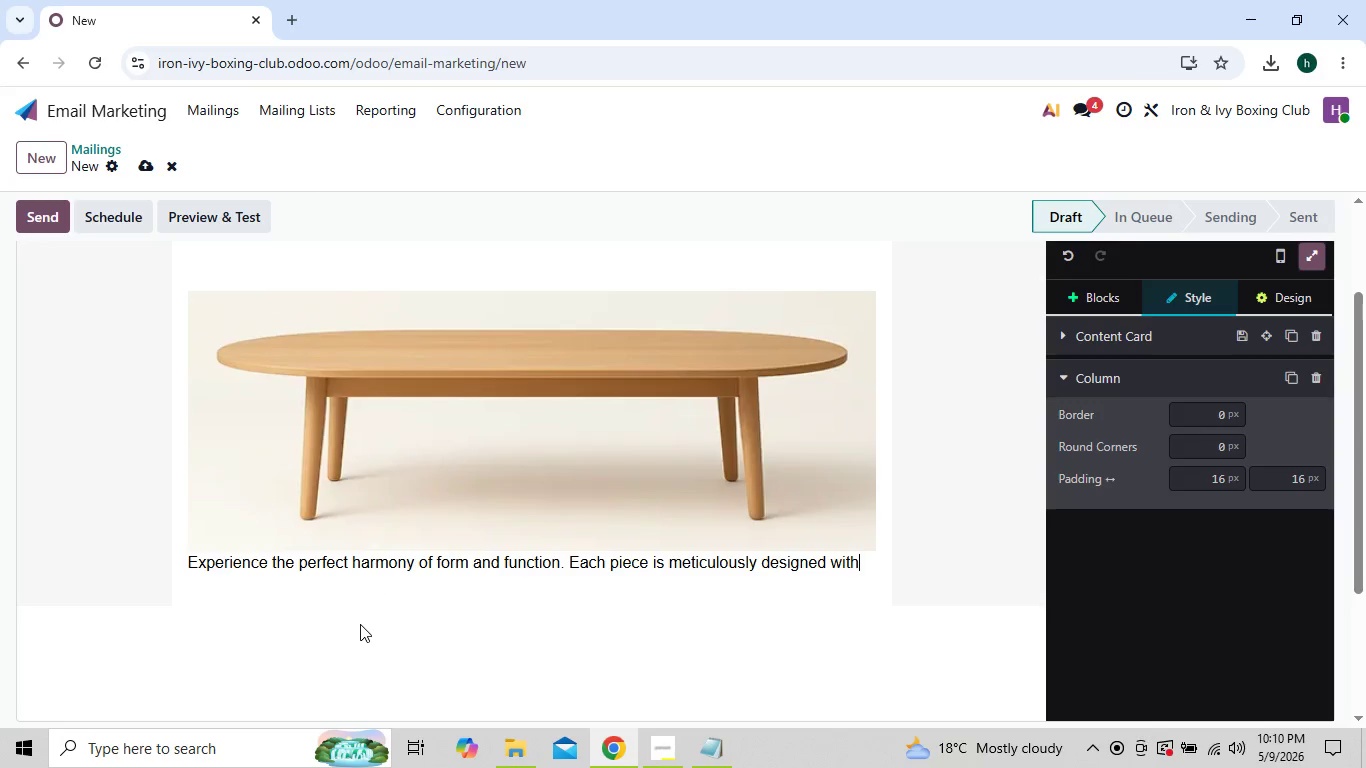 
key(Backspace)
 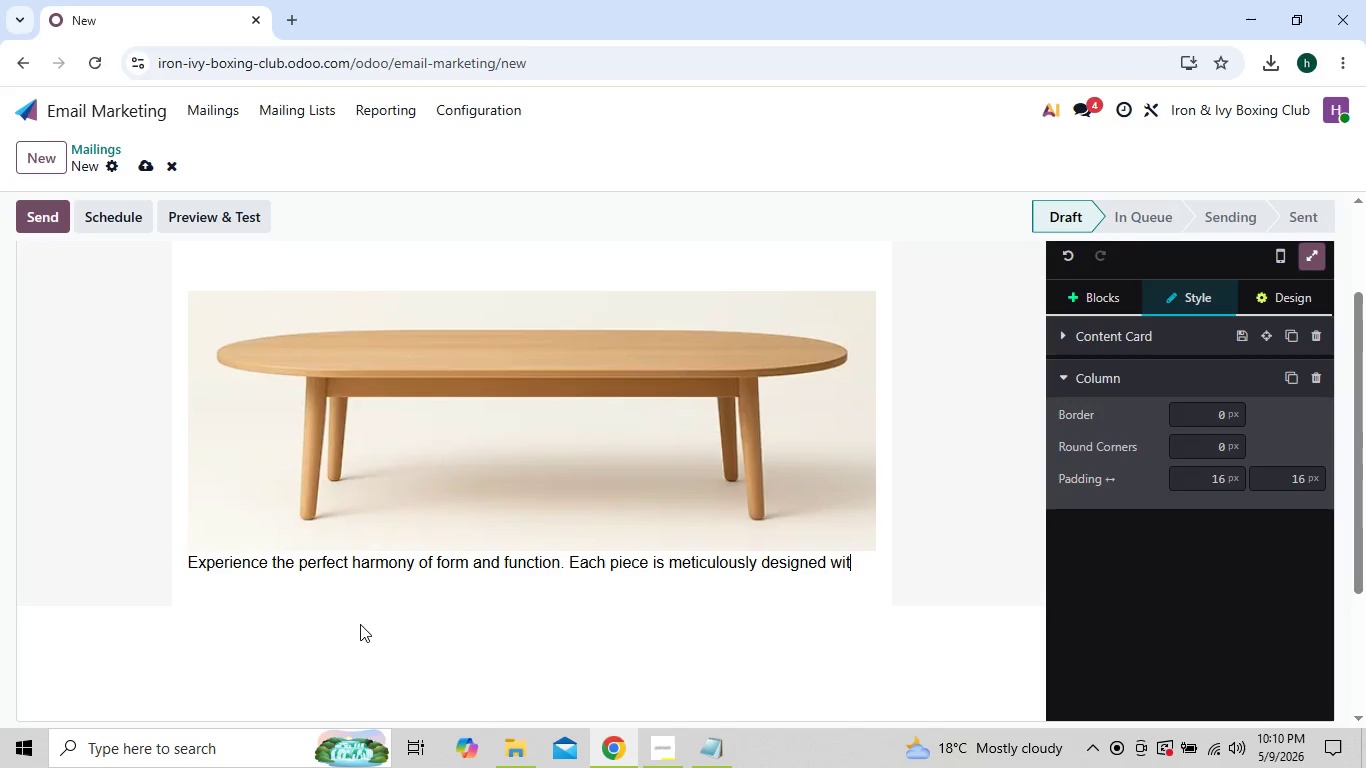 
key(Backspace)
 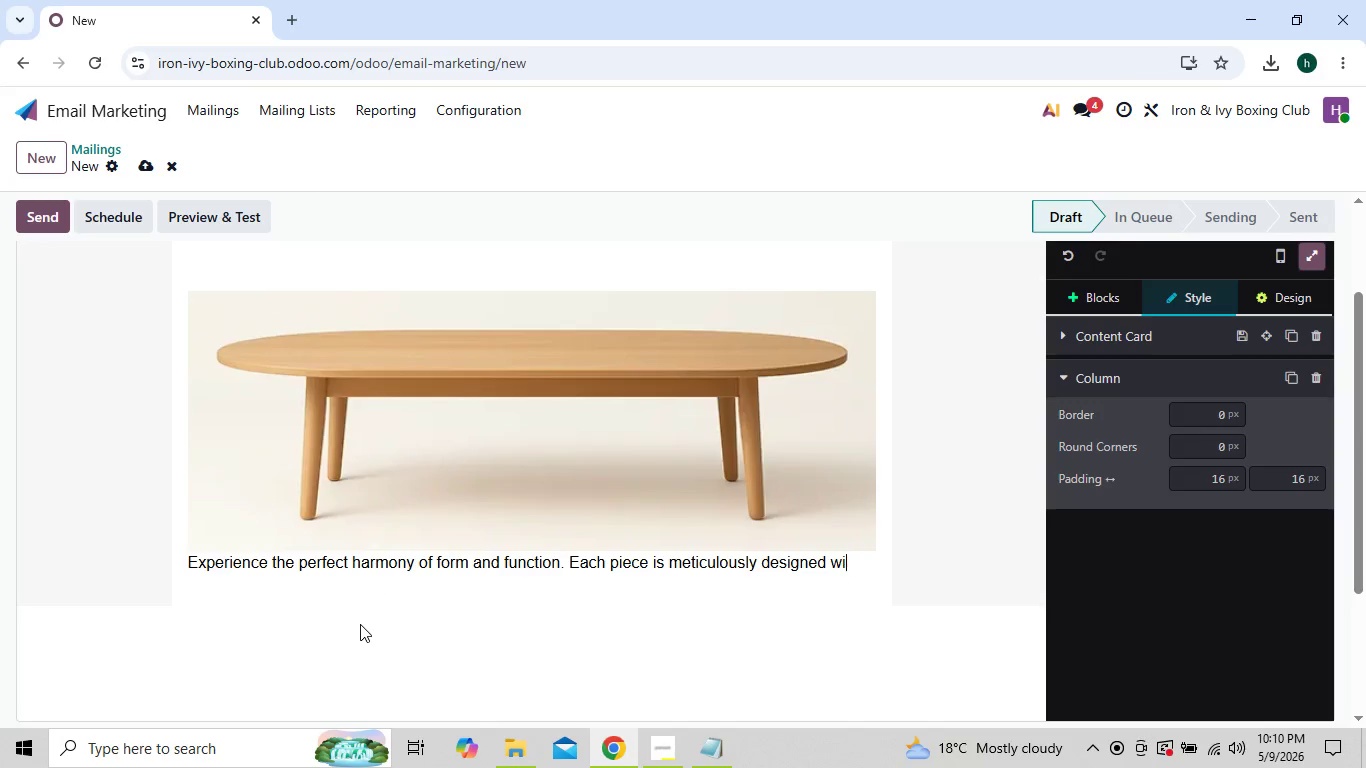 
key(Backspace)
 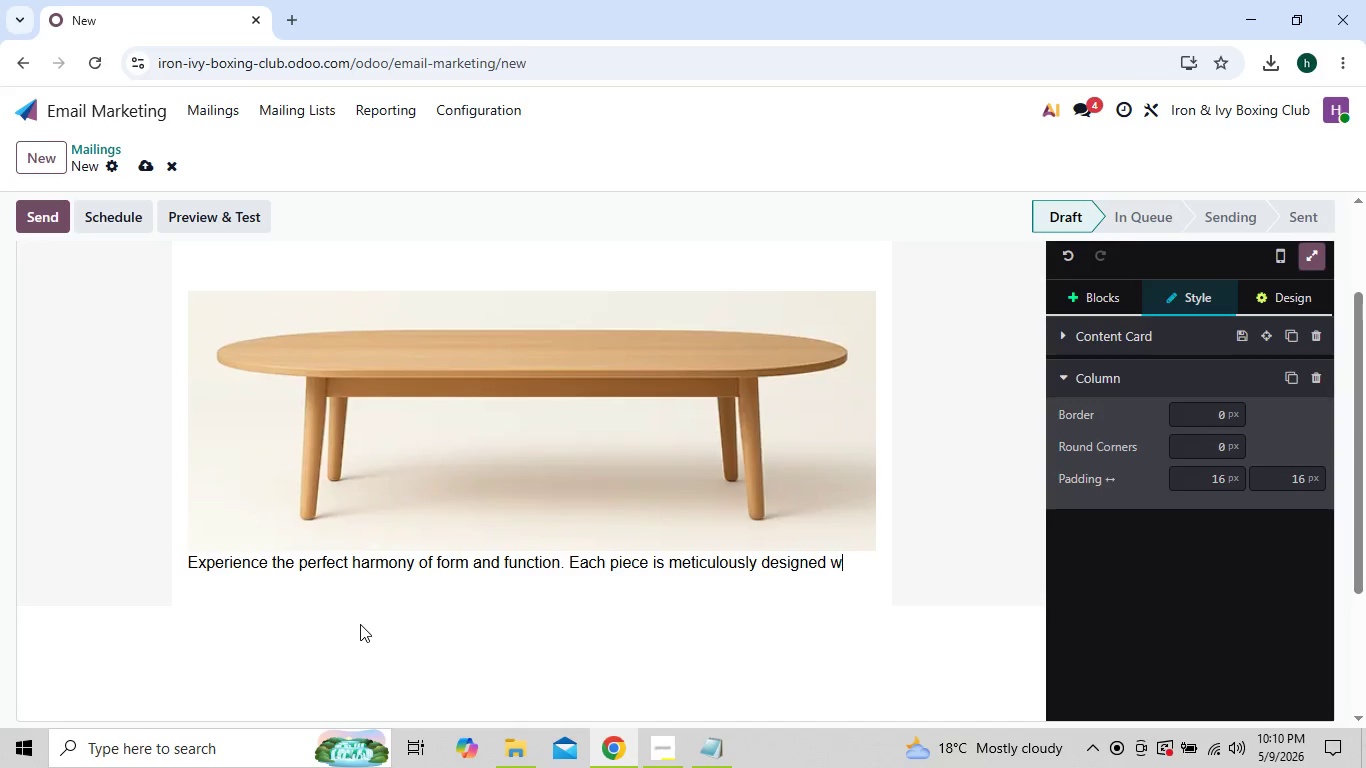 
key(Backspace)
 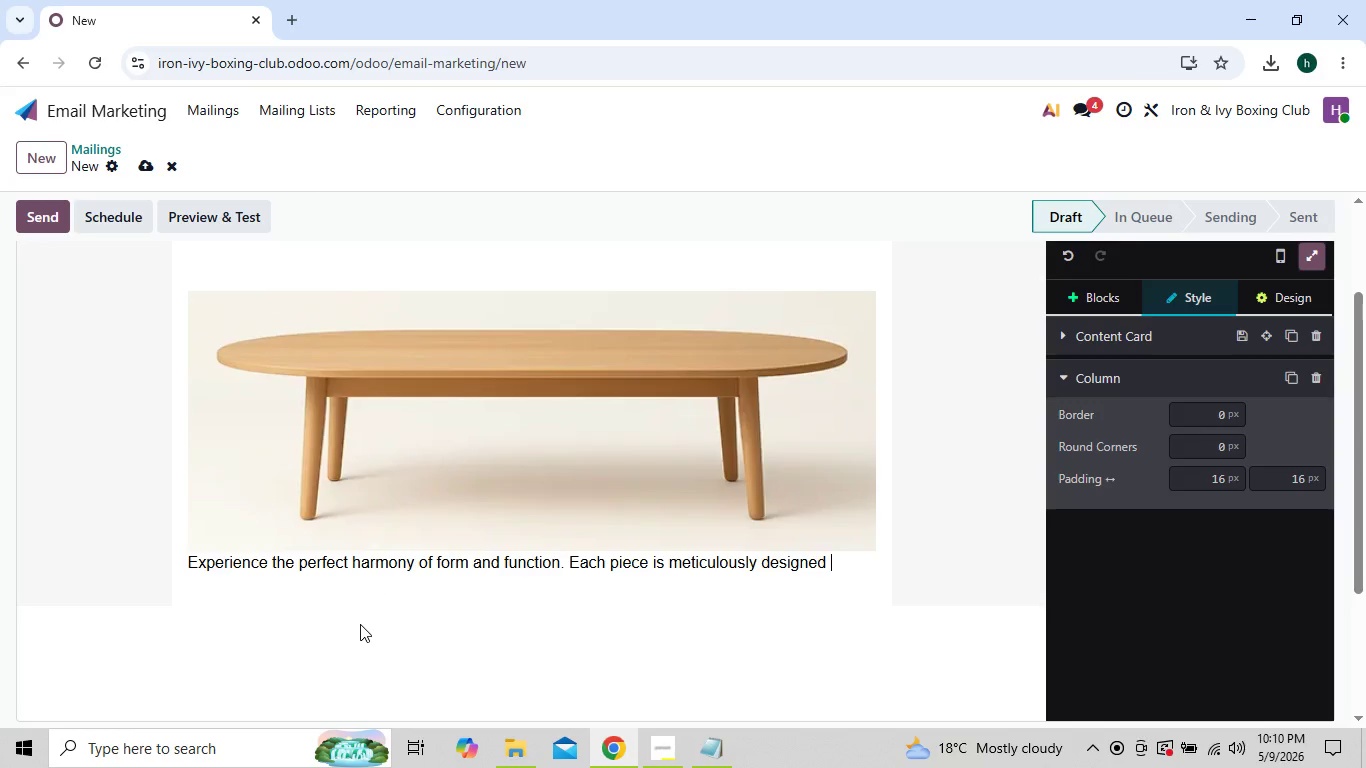 
key(Backspace)
 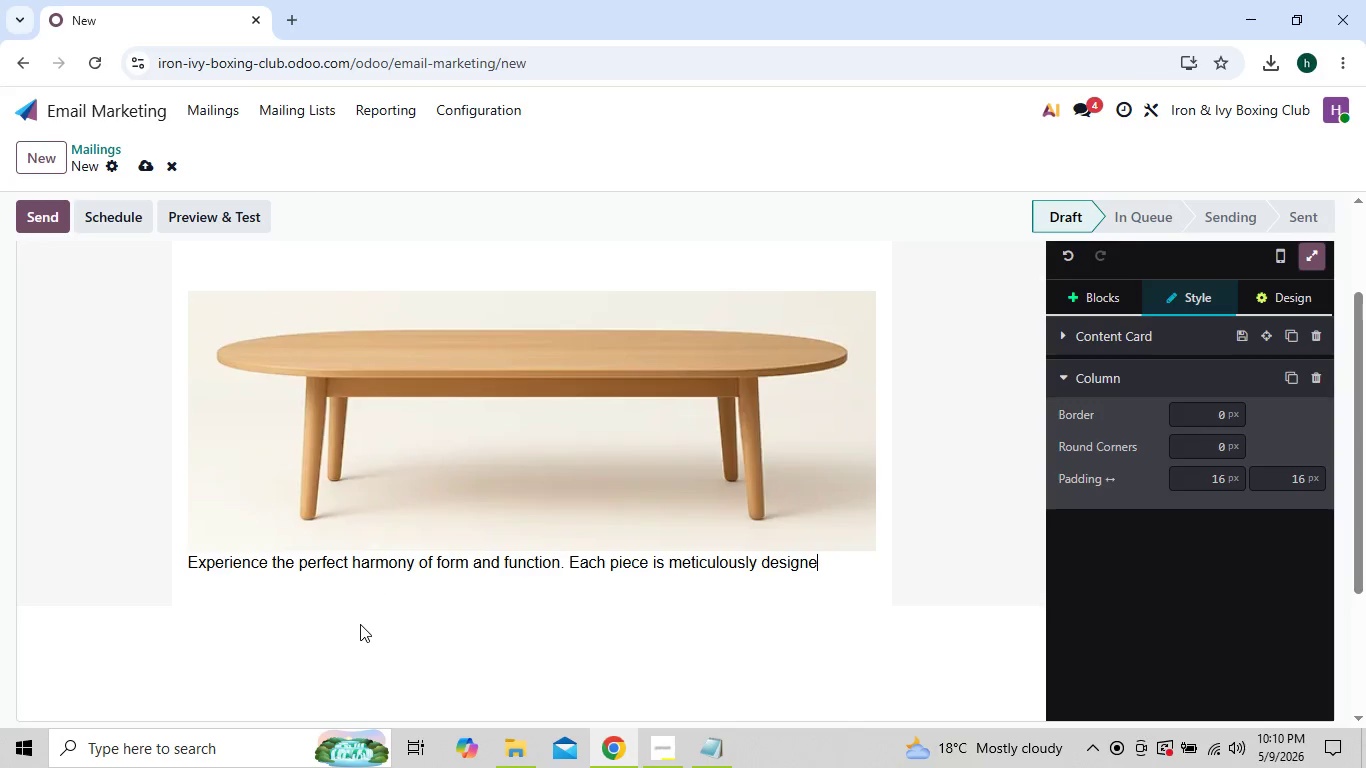 
key(Backspace)
 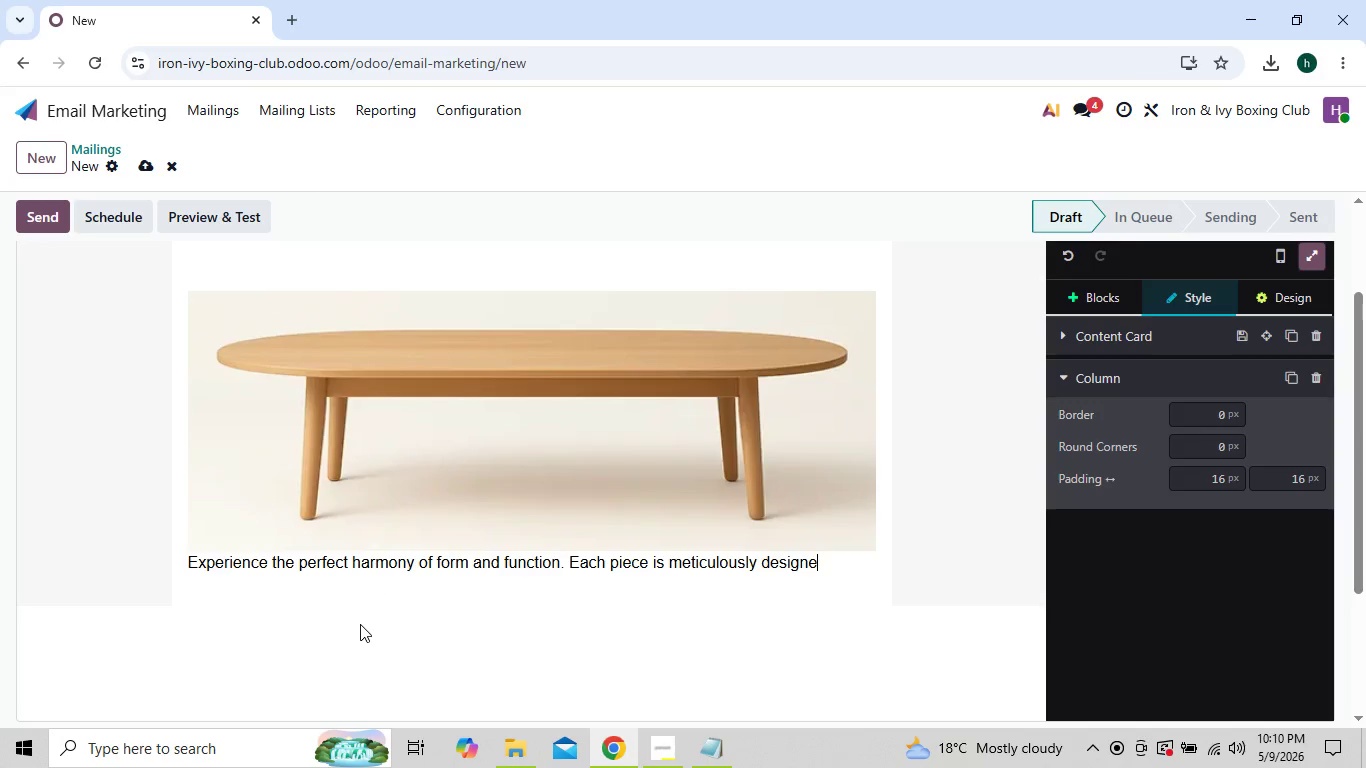 
key(Backspace)
 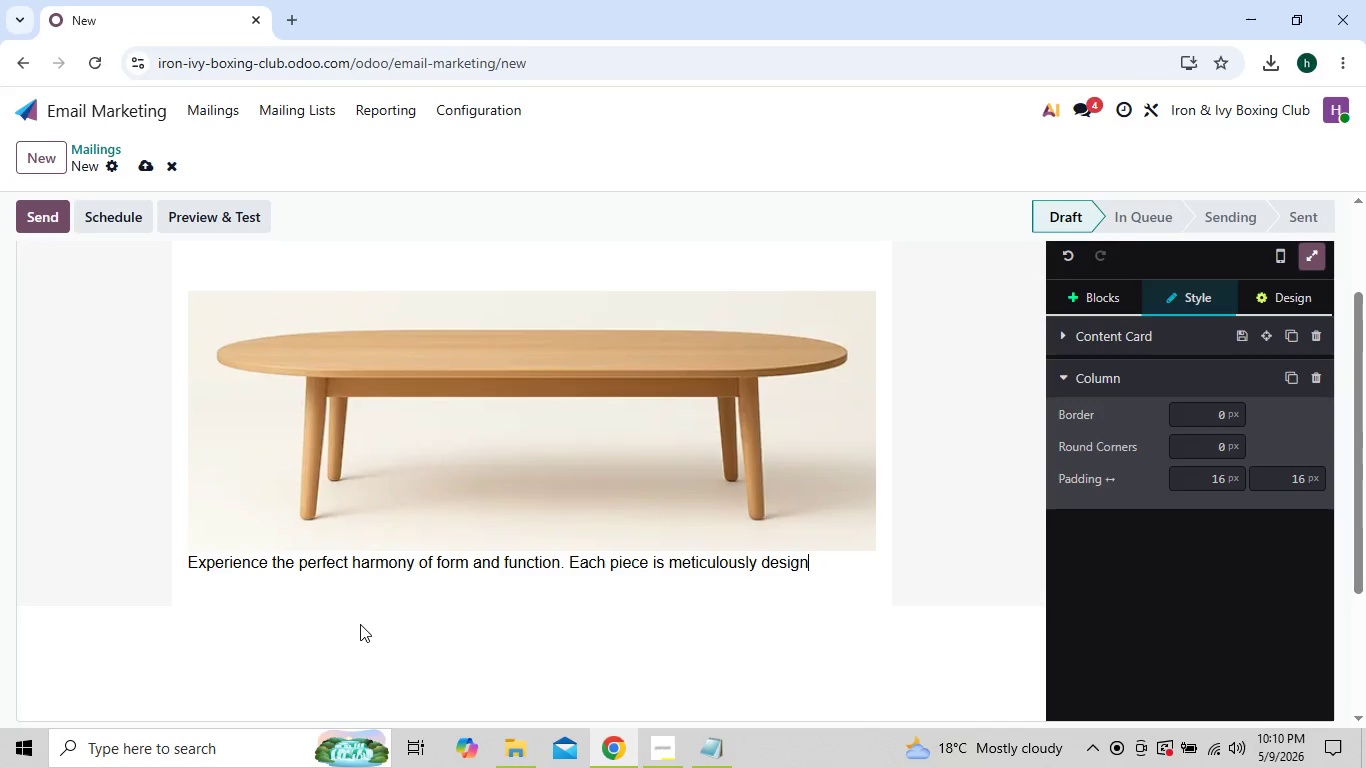 
key(Backspace)
 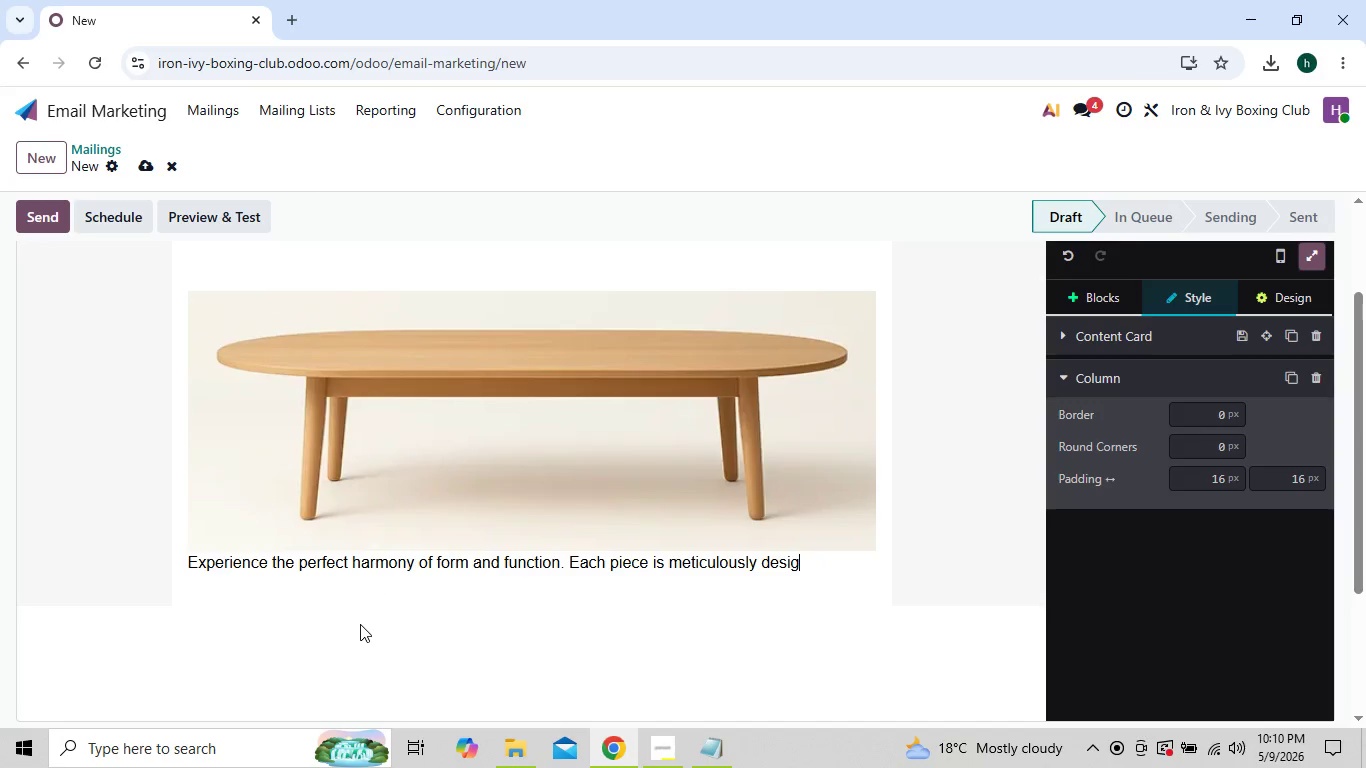 
key(Backspace)
 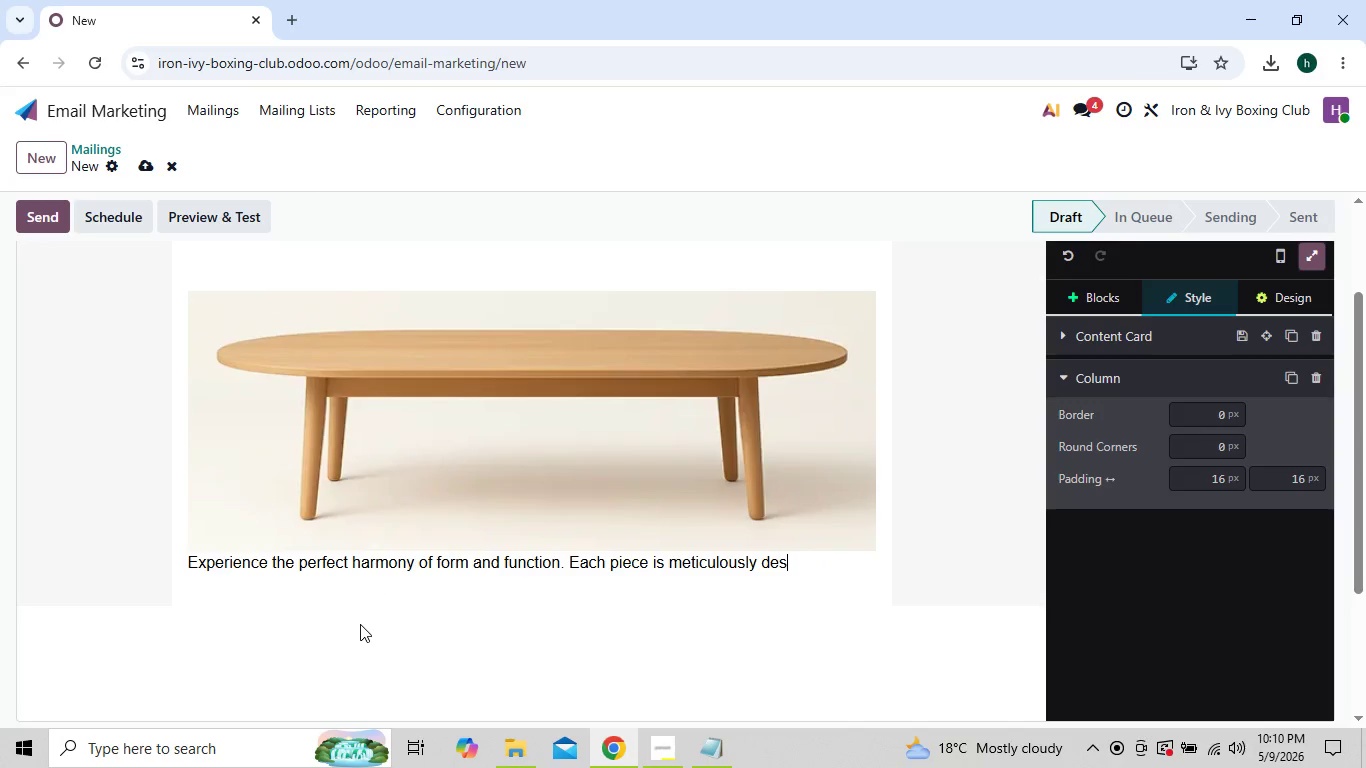 
key(Backspace)
 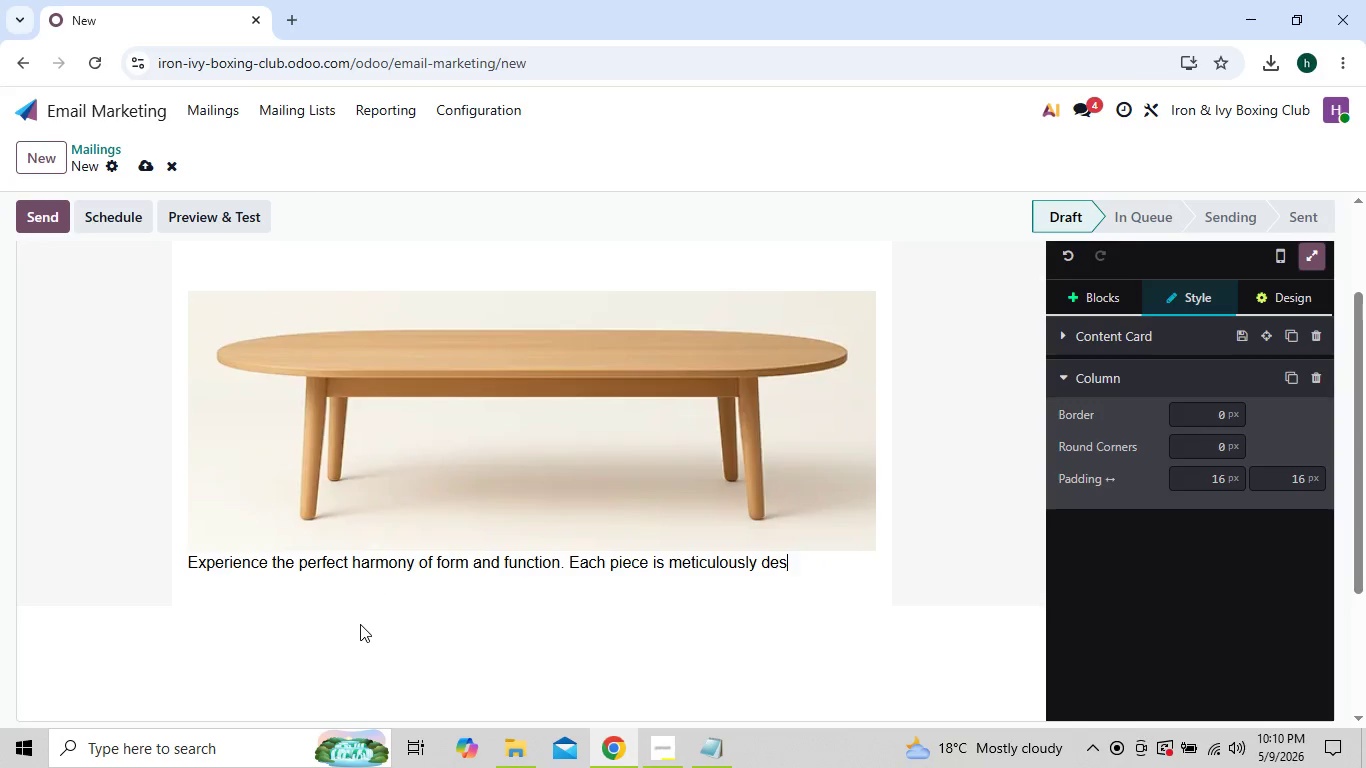 
key(Backspace)
 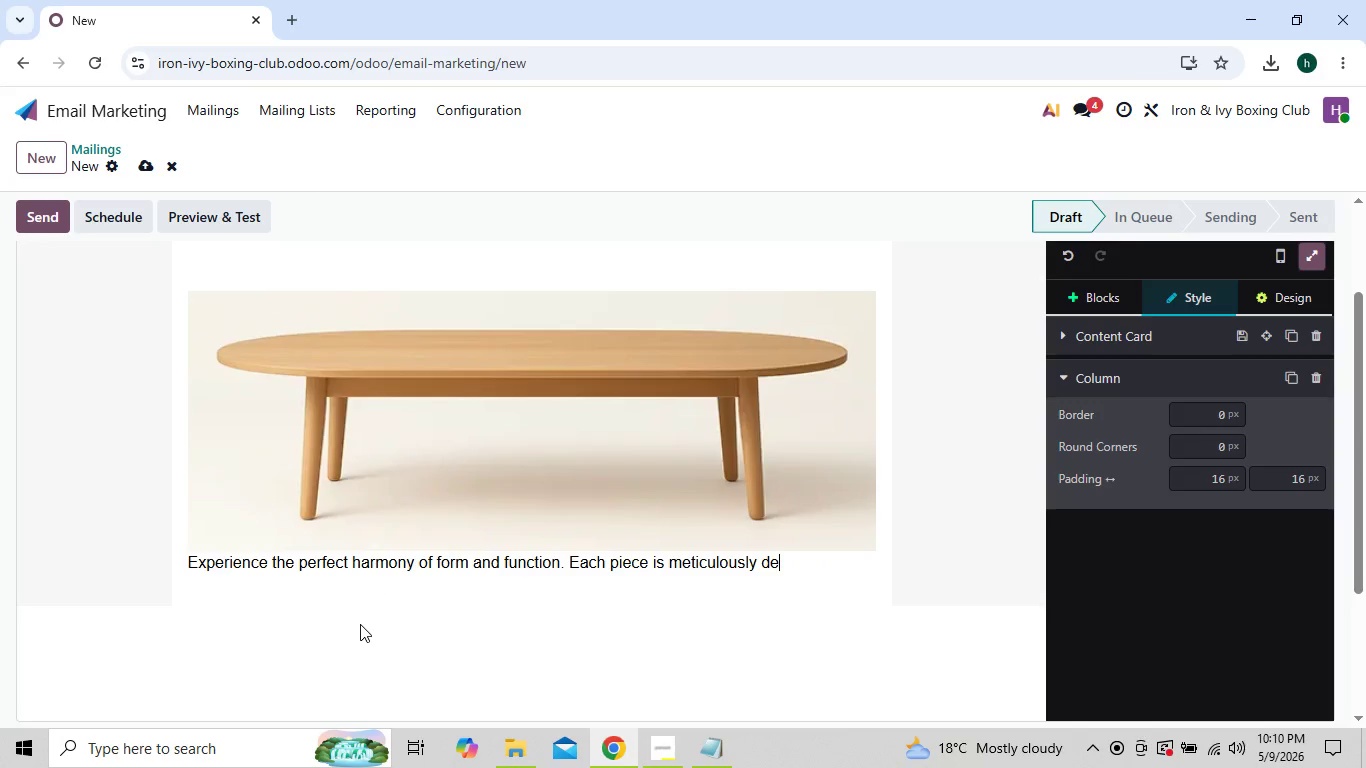 
key(Backspace)
 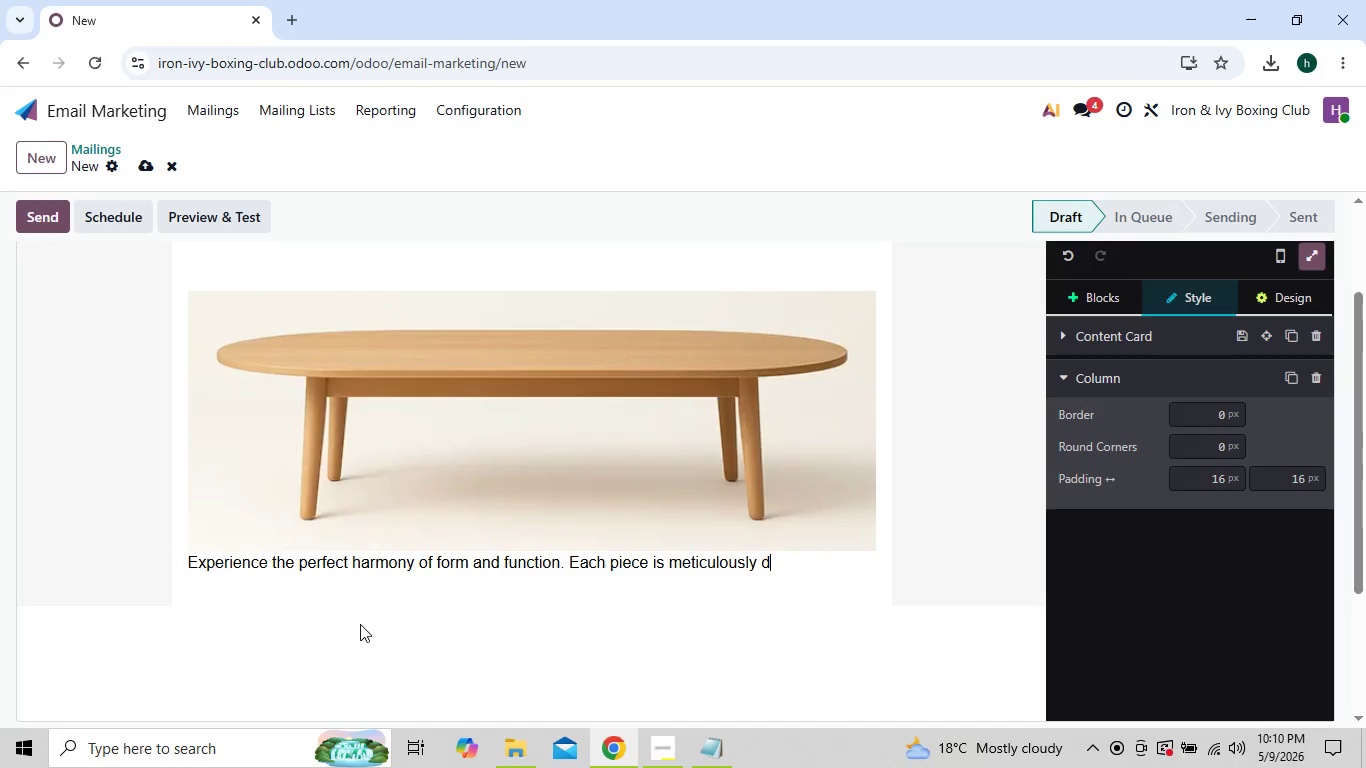 
key(Backspace)
 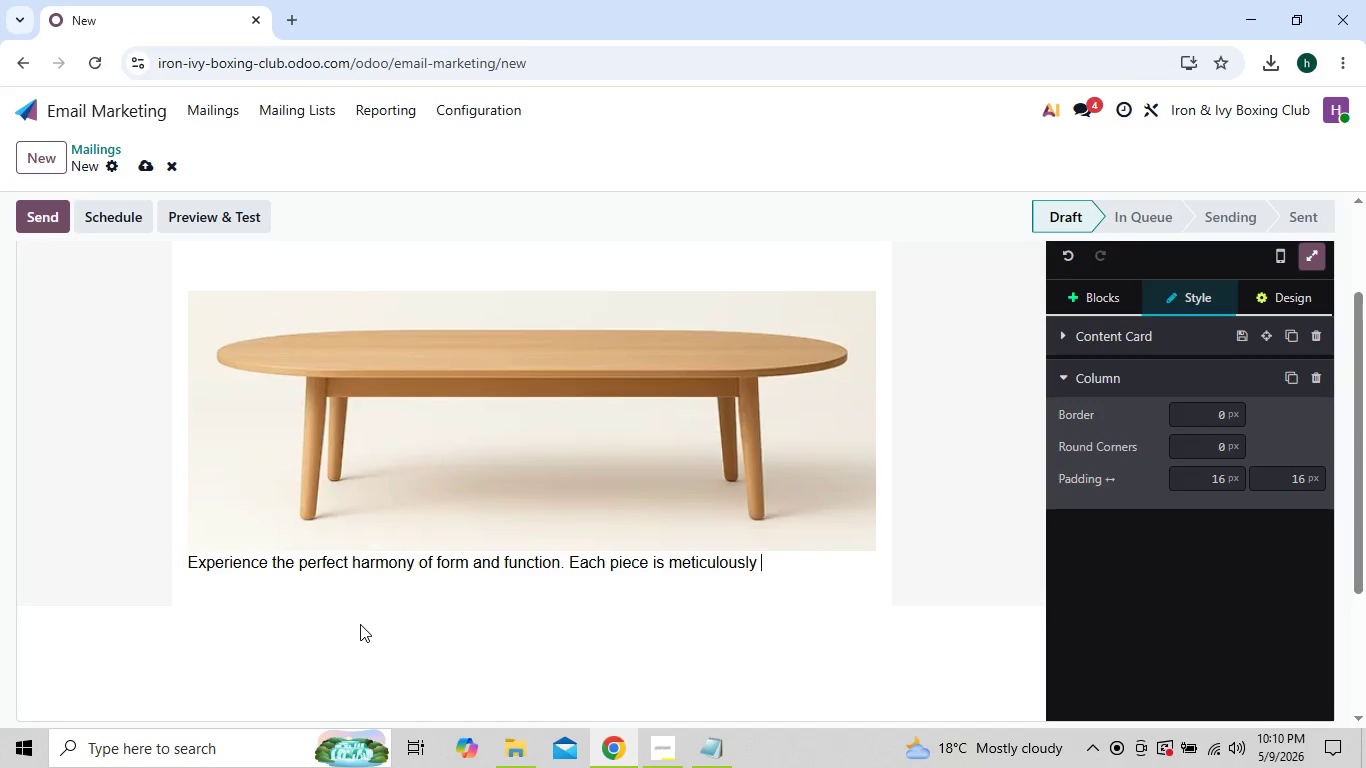 
key(Backspace)
 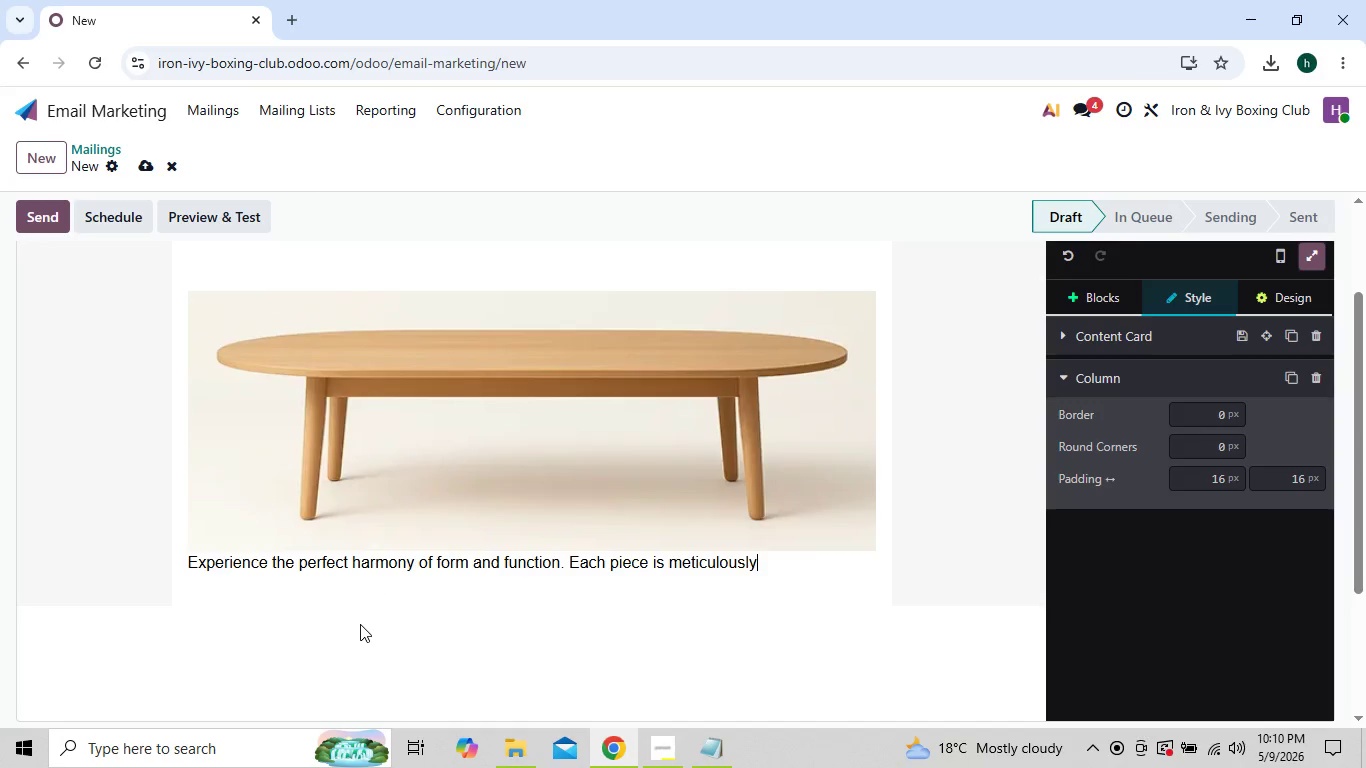 
key(Backspace)
 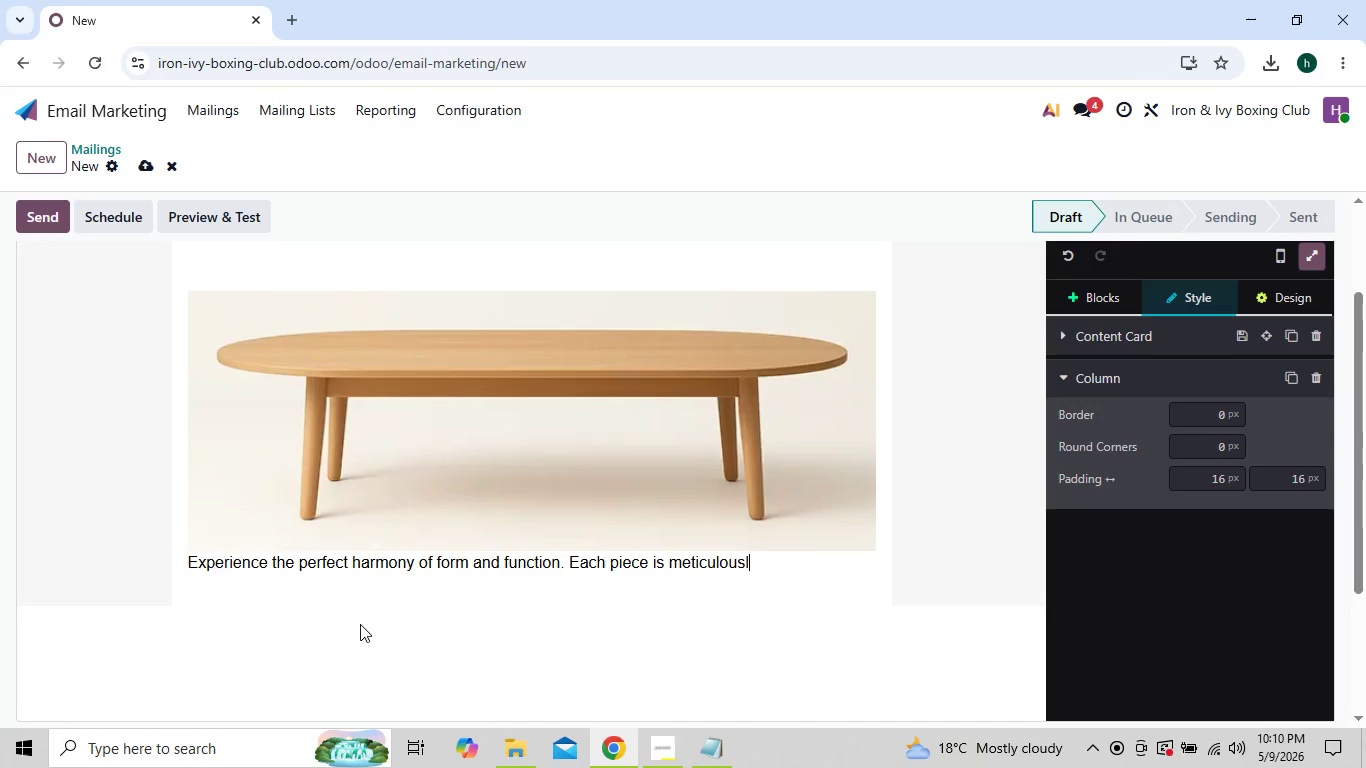 
key(Backspace)
 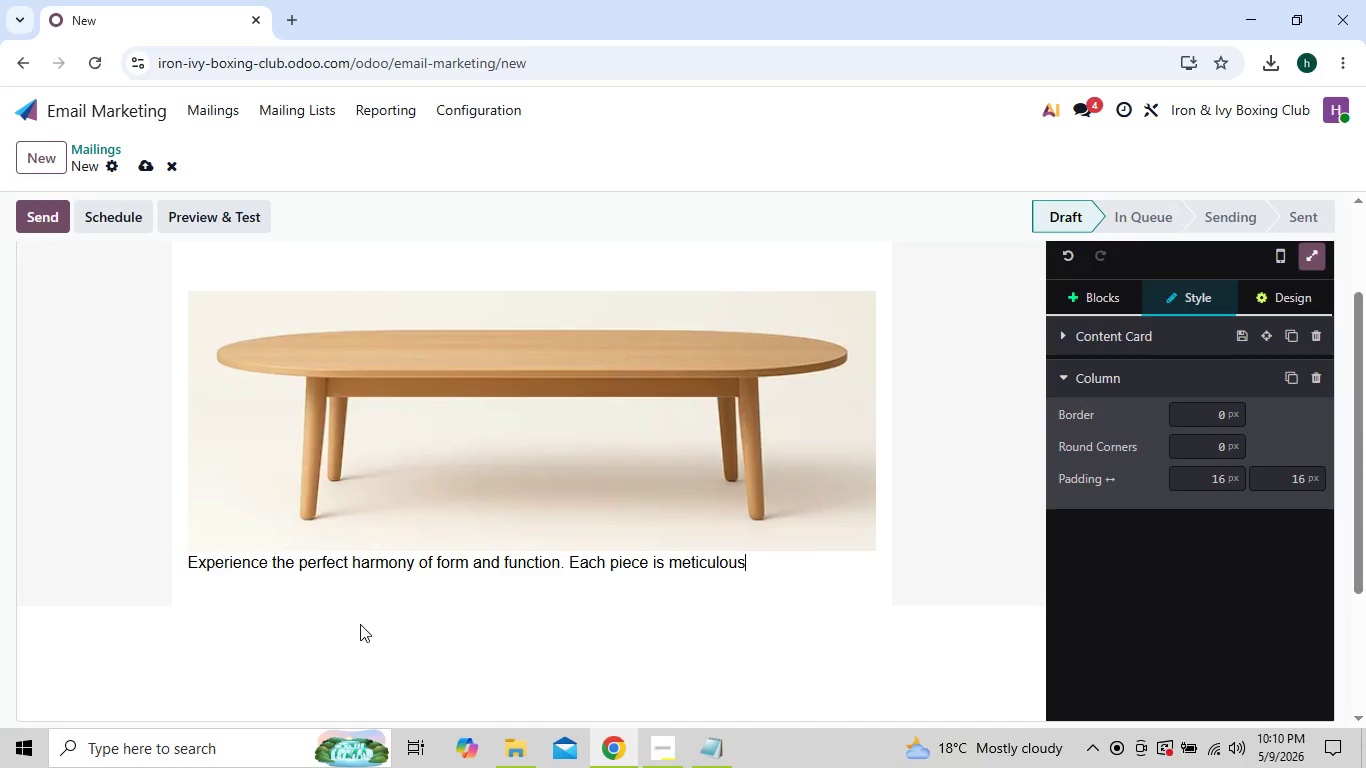 
key(Backspace)
 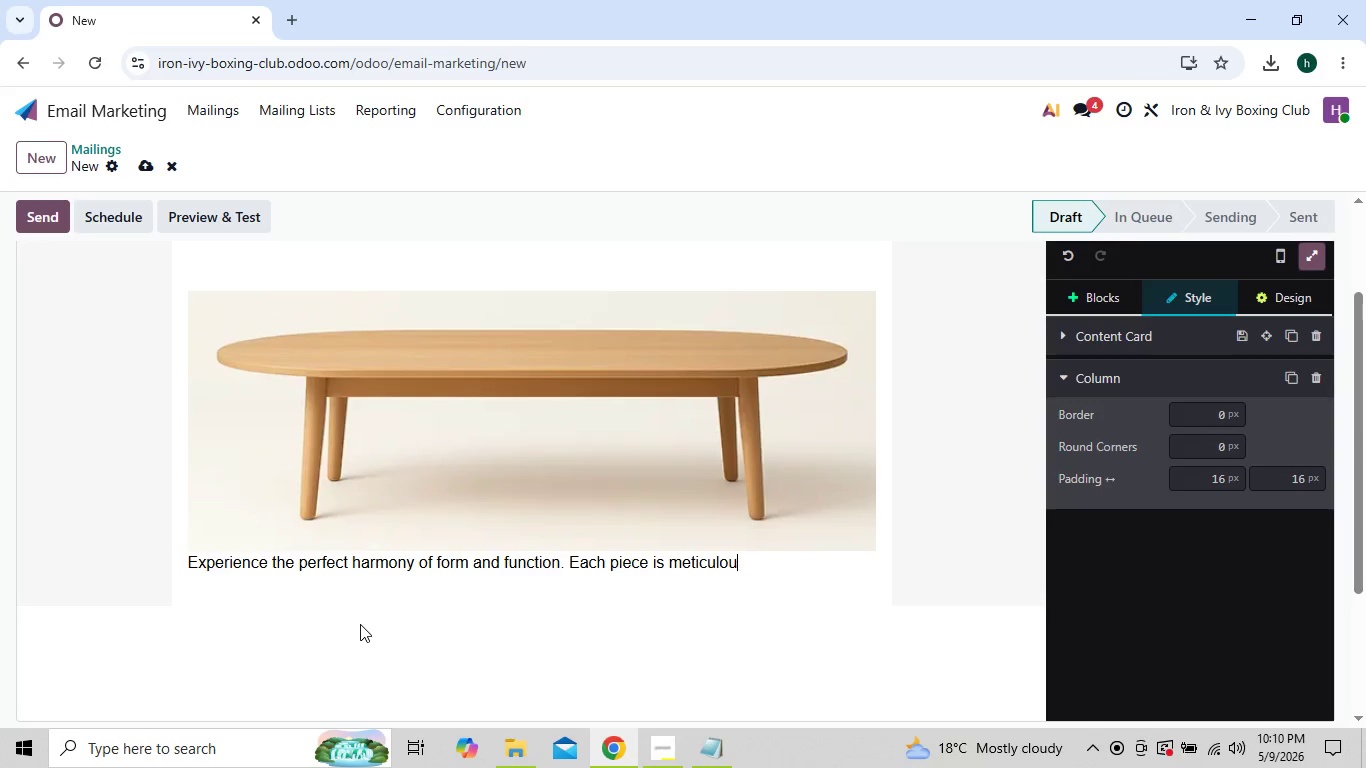 
key(Backspace)
 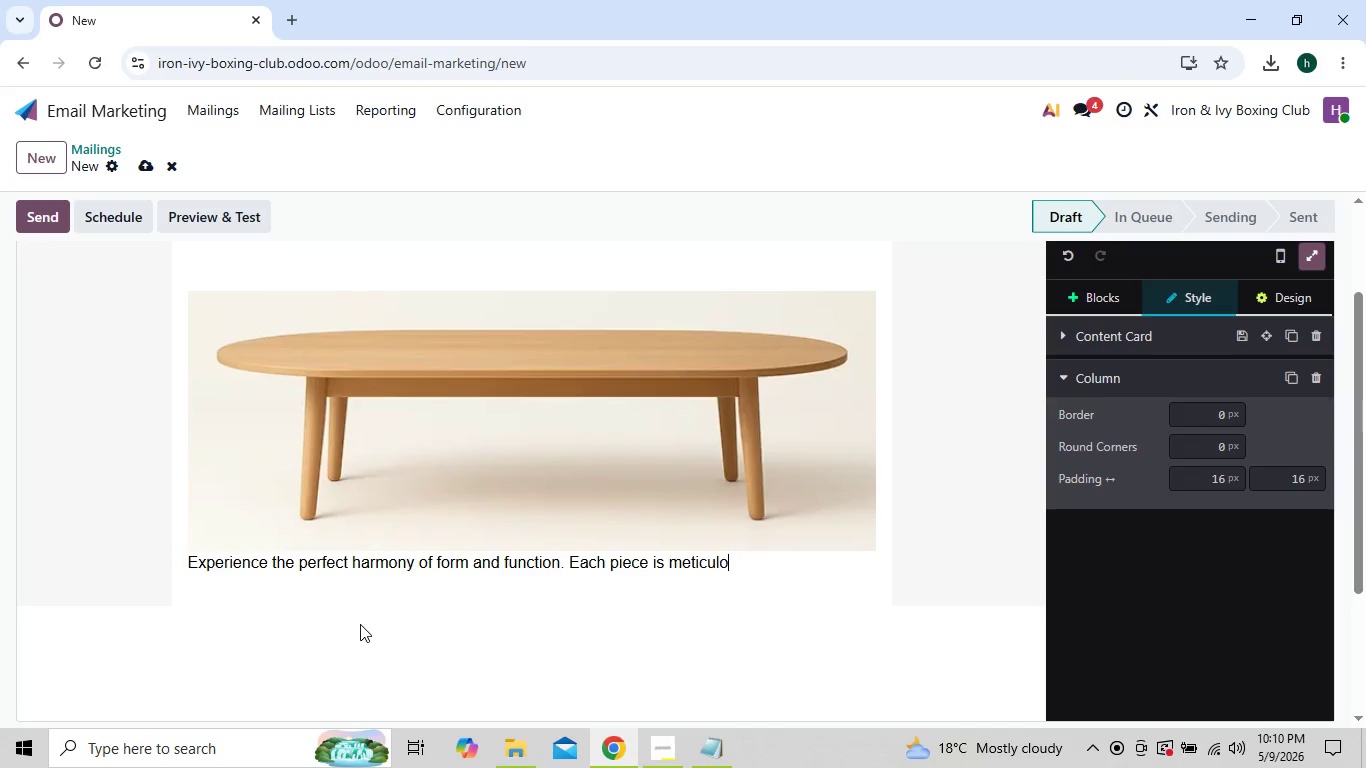 
key(Backspace)
 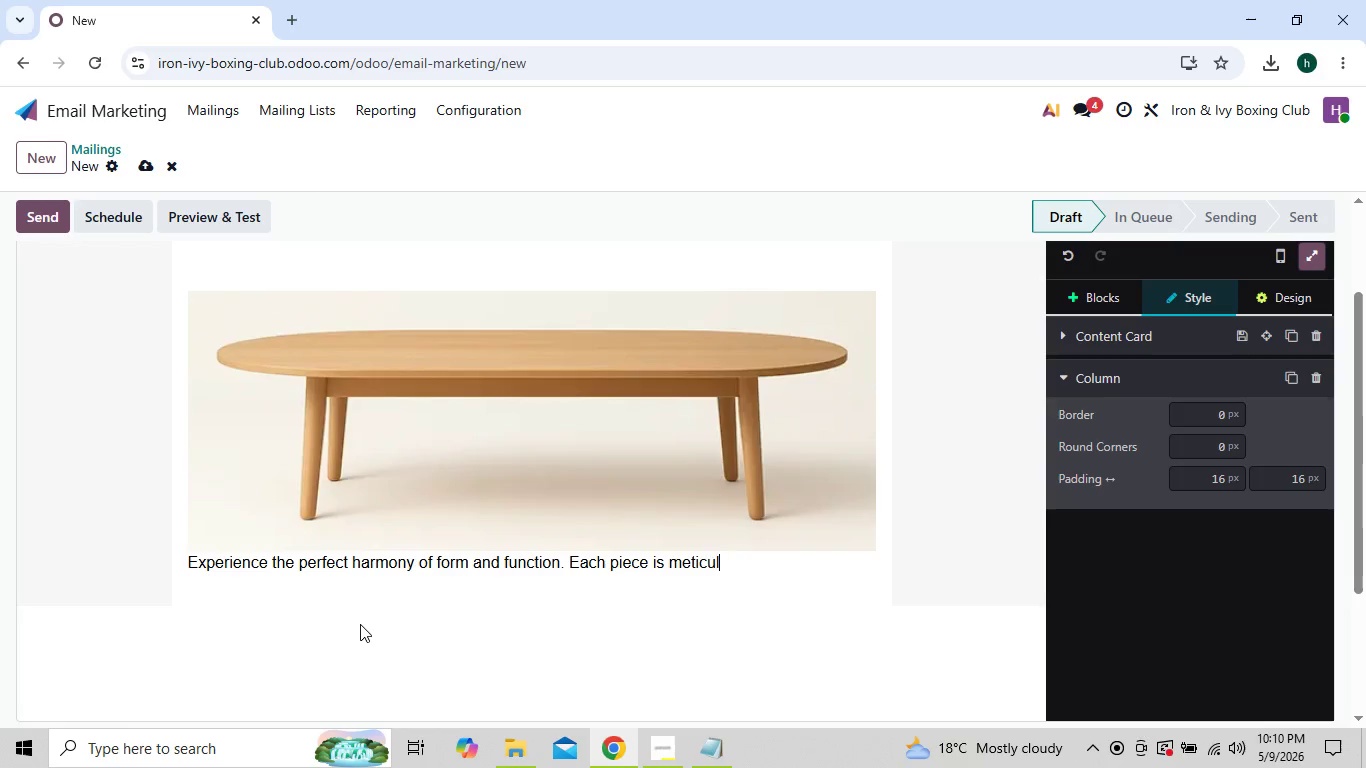 
key(Backspace)
 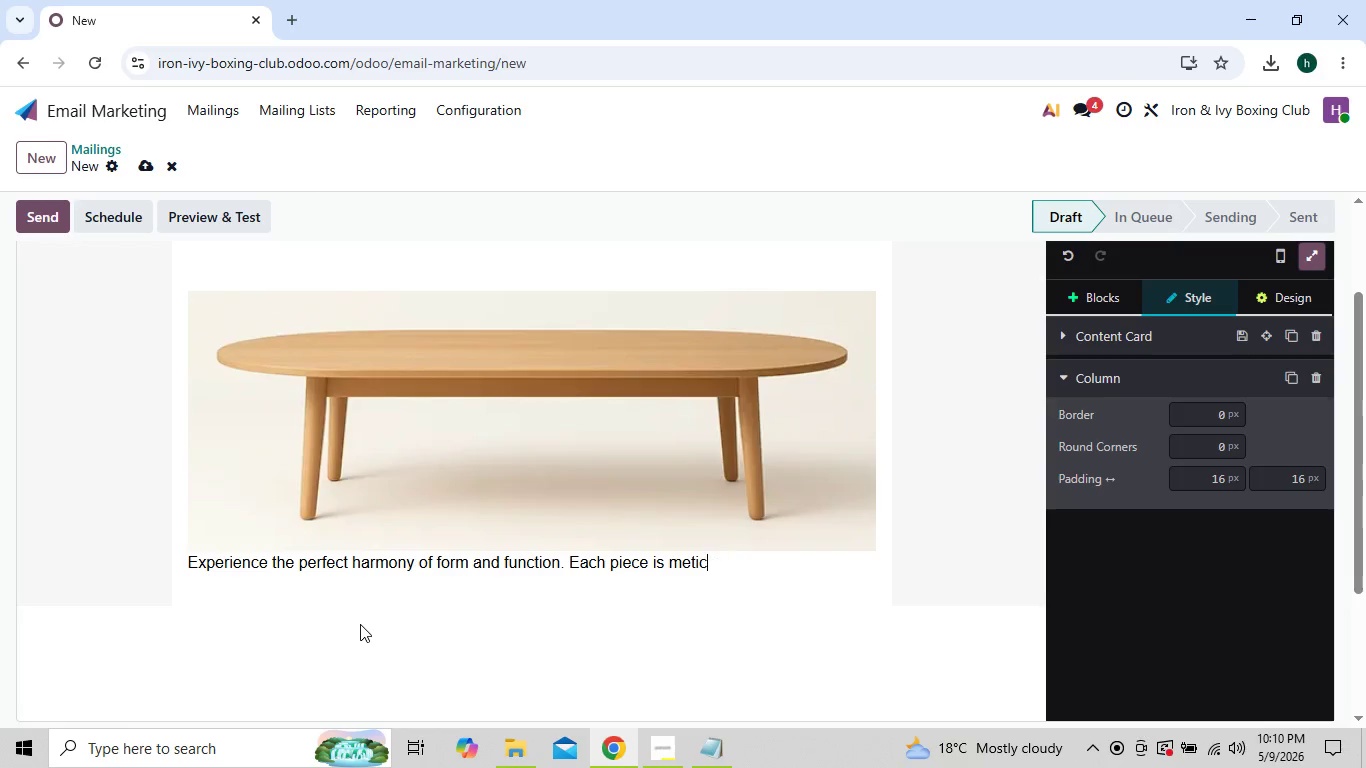 
key(Backspace)
 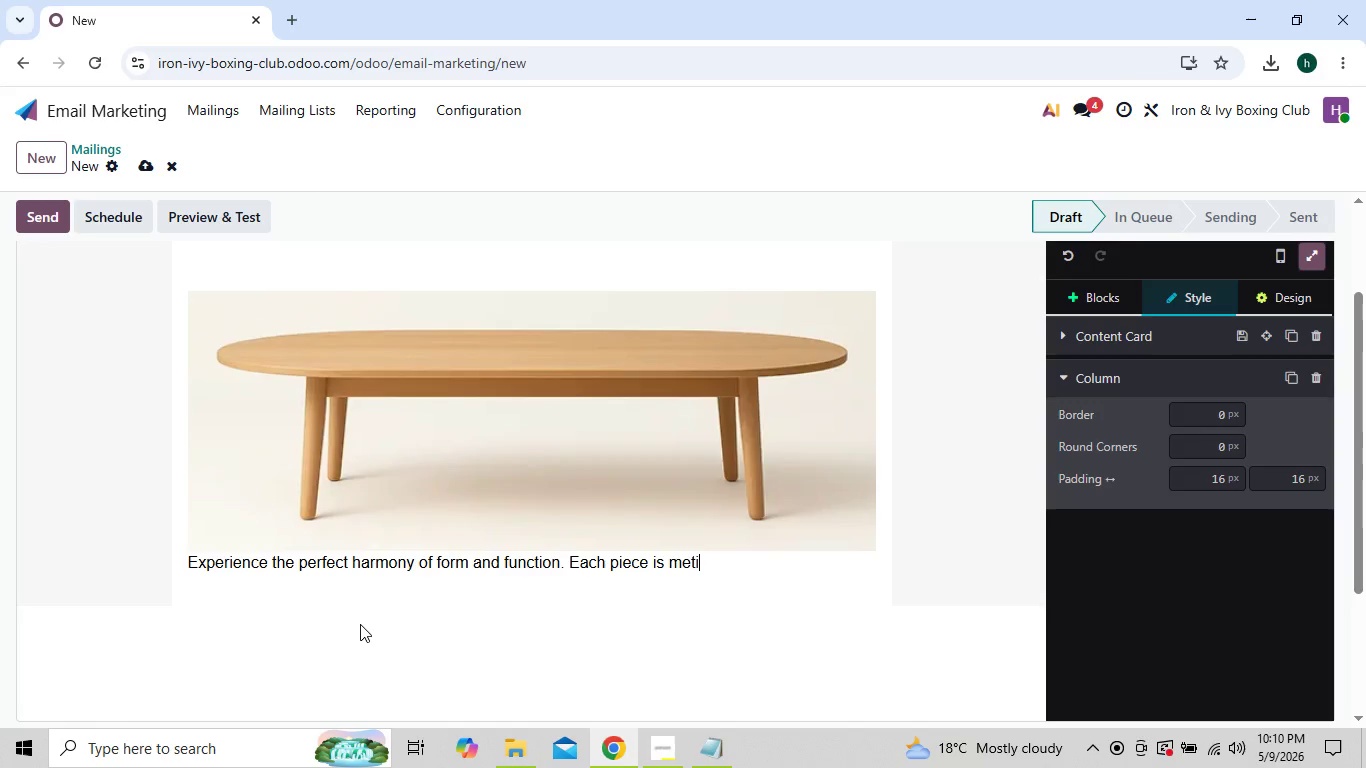 
key(Backspace)
 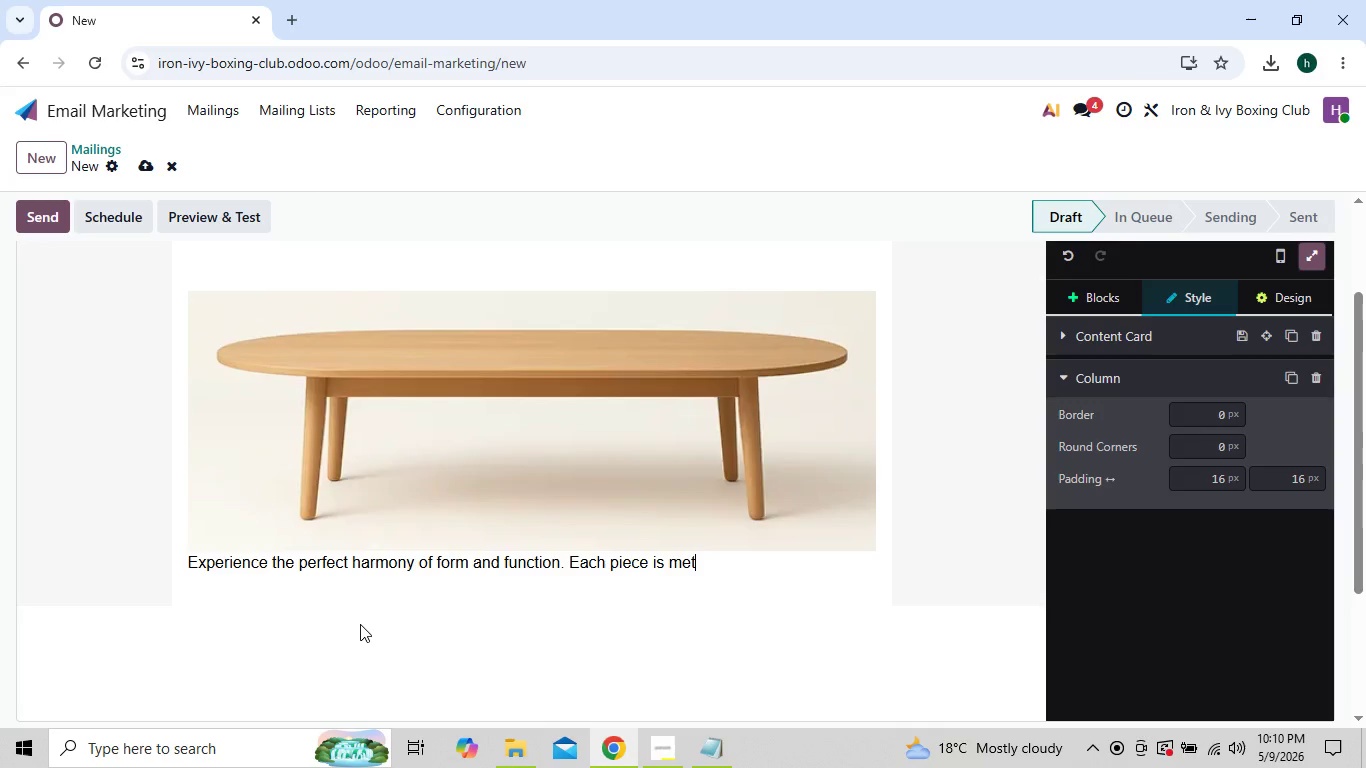 
key(Backspace)
 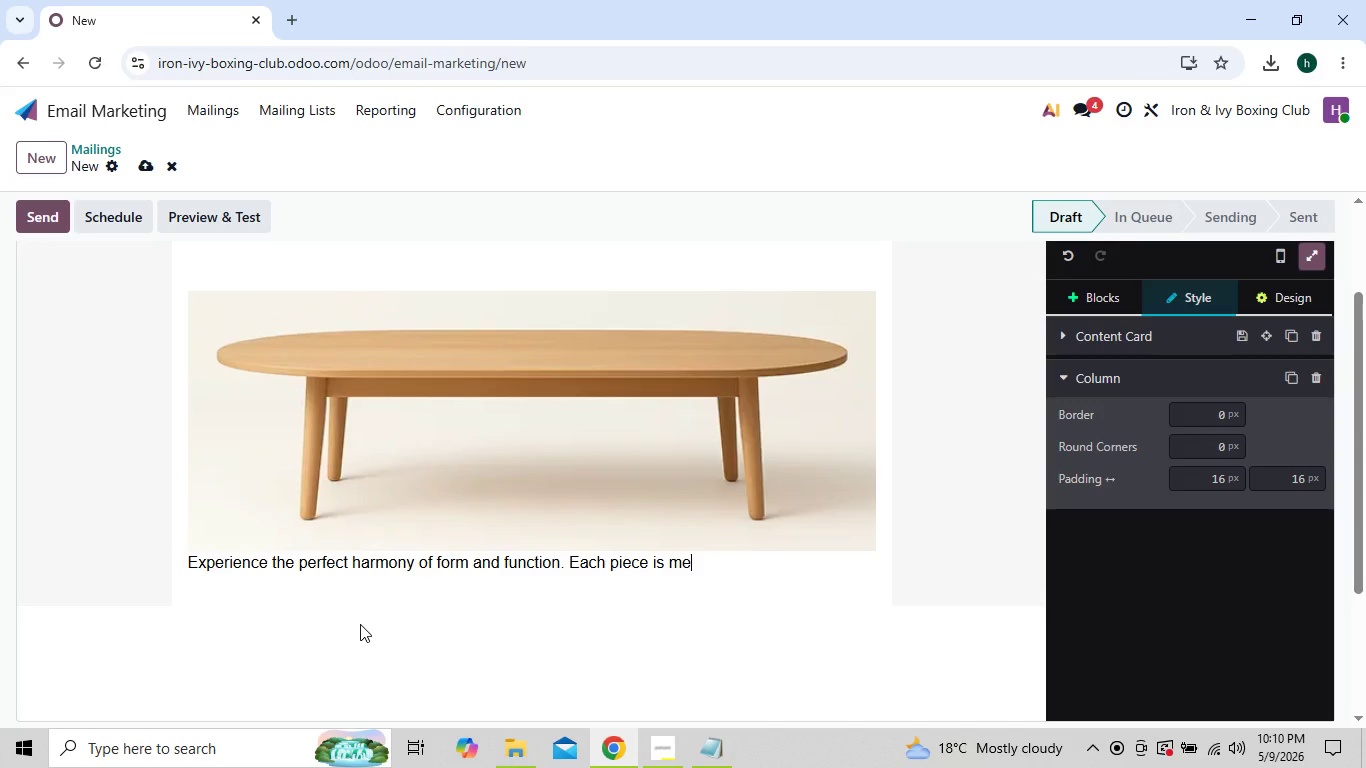 
key(Backspace)
 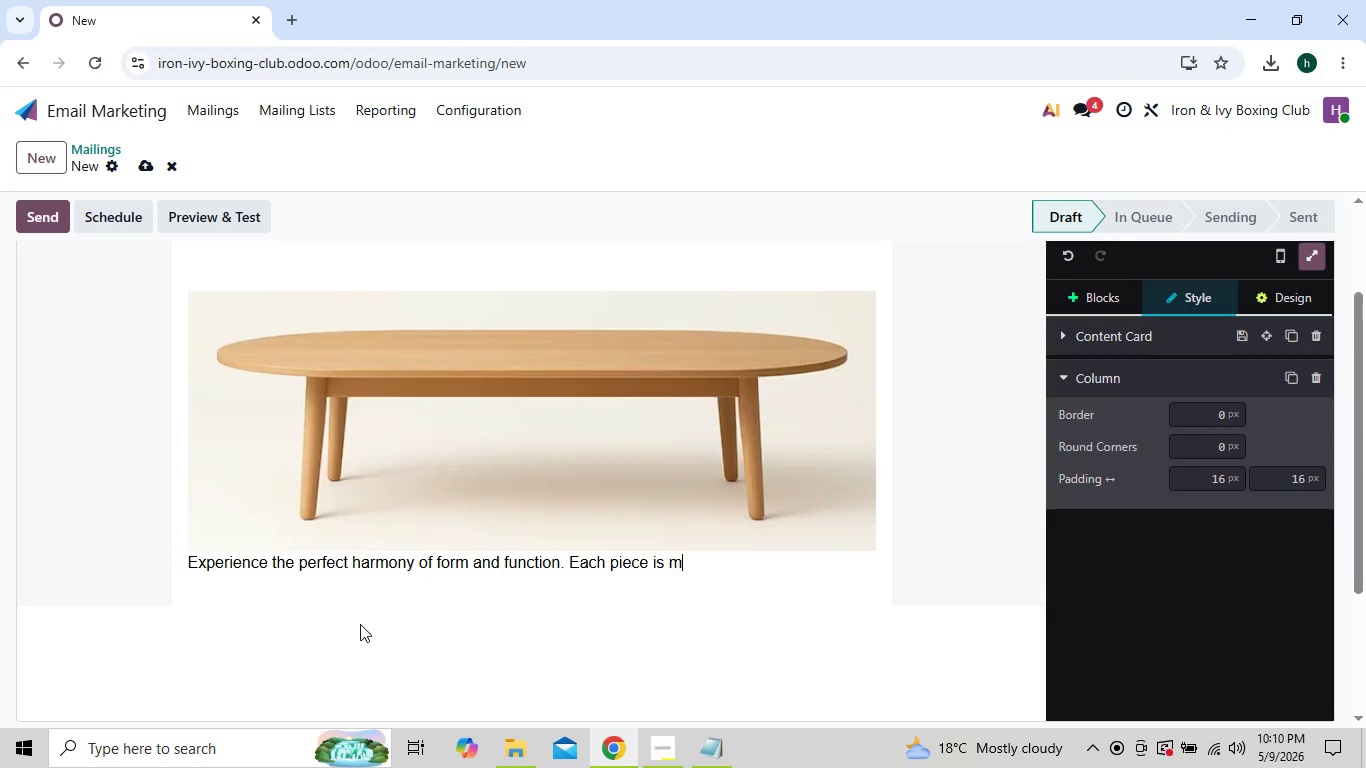 
key(Backspace)
 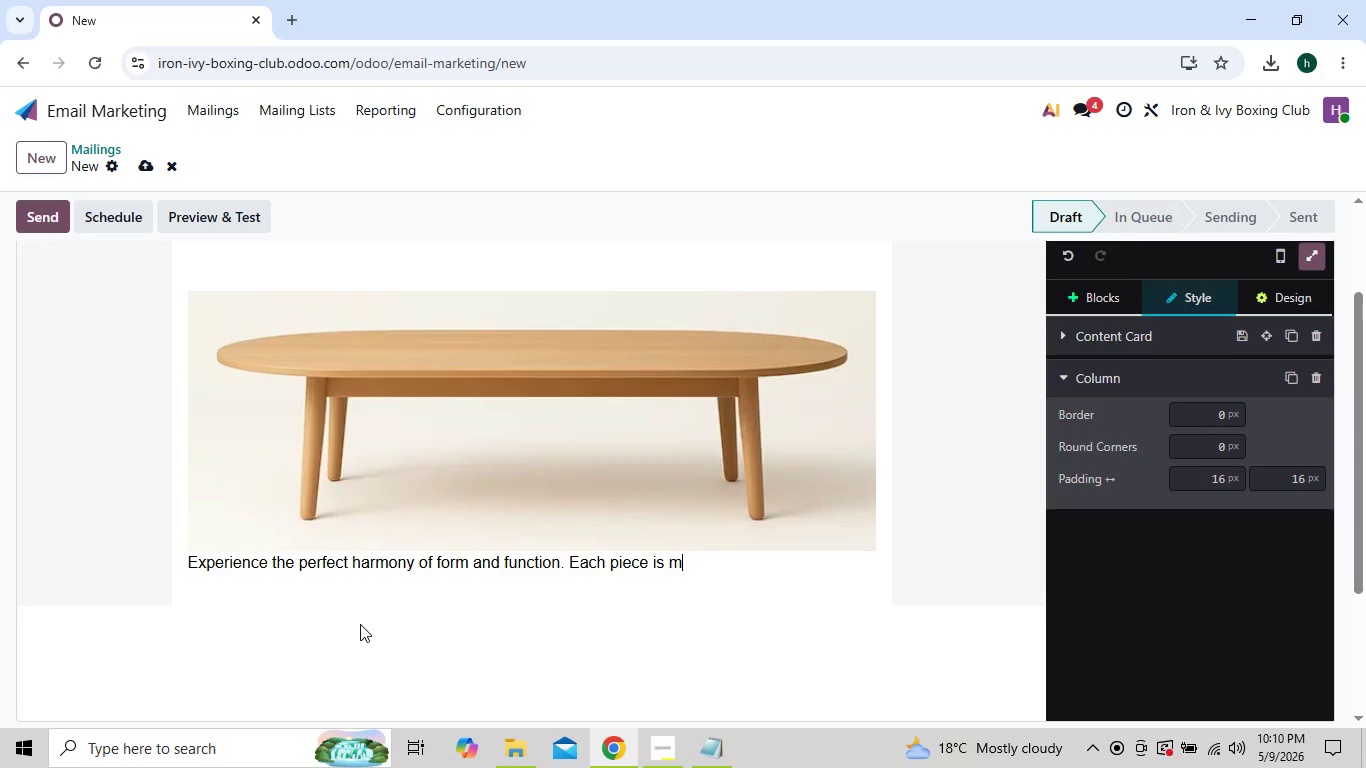 
key(Backspace)
 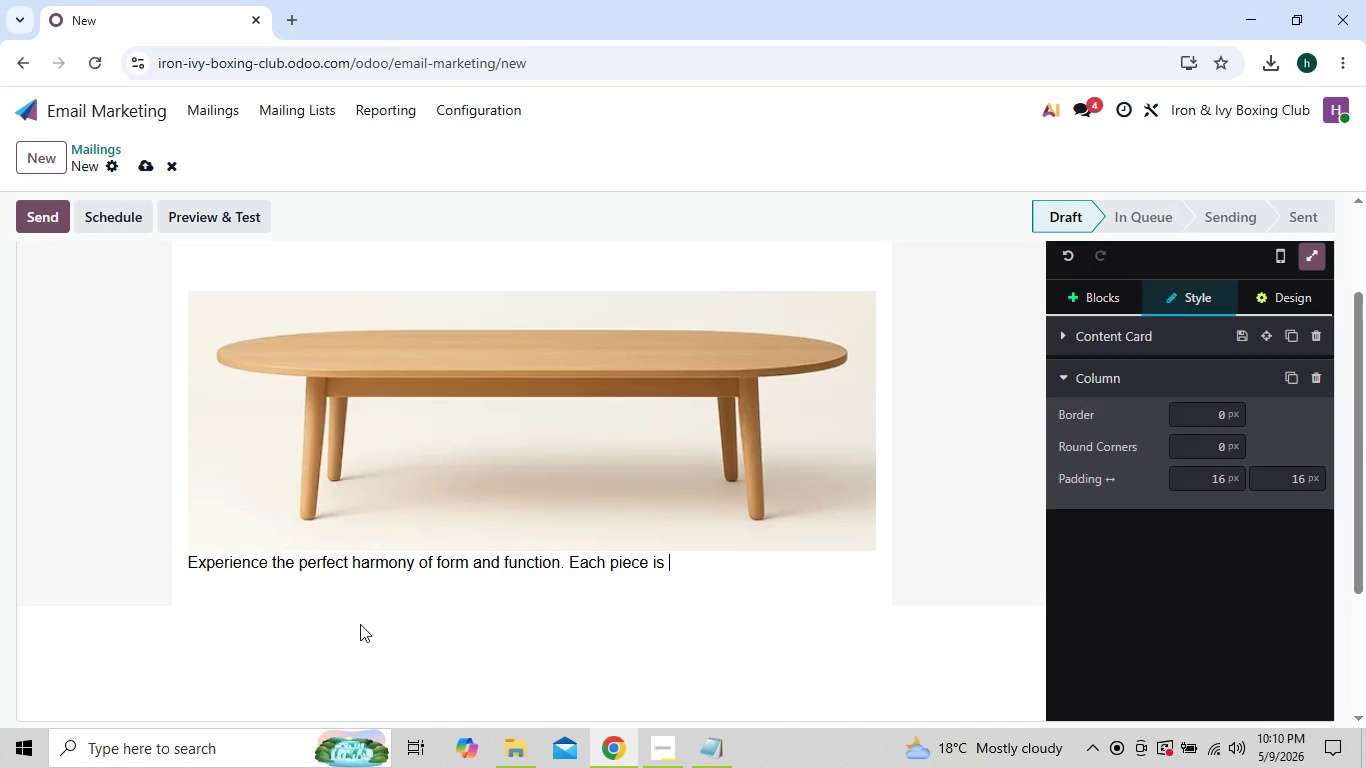 
hold_key(key=Backspace, duration=0.31)
 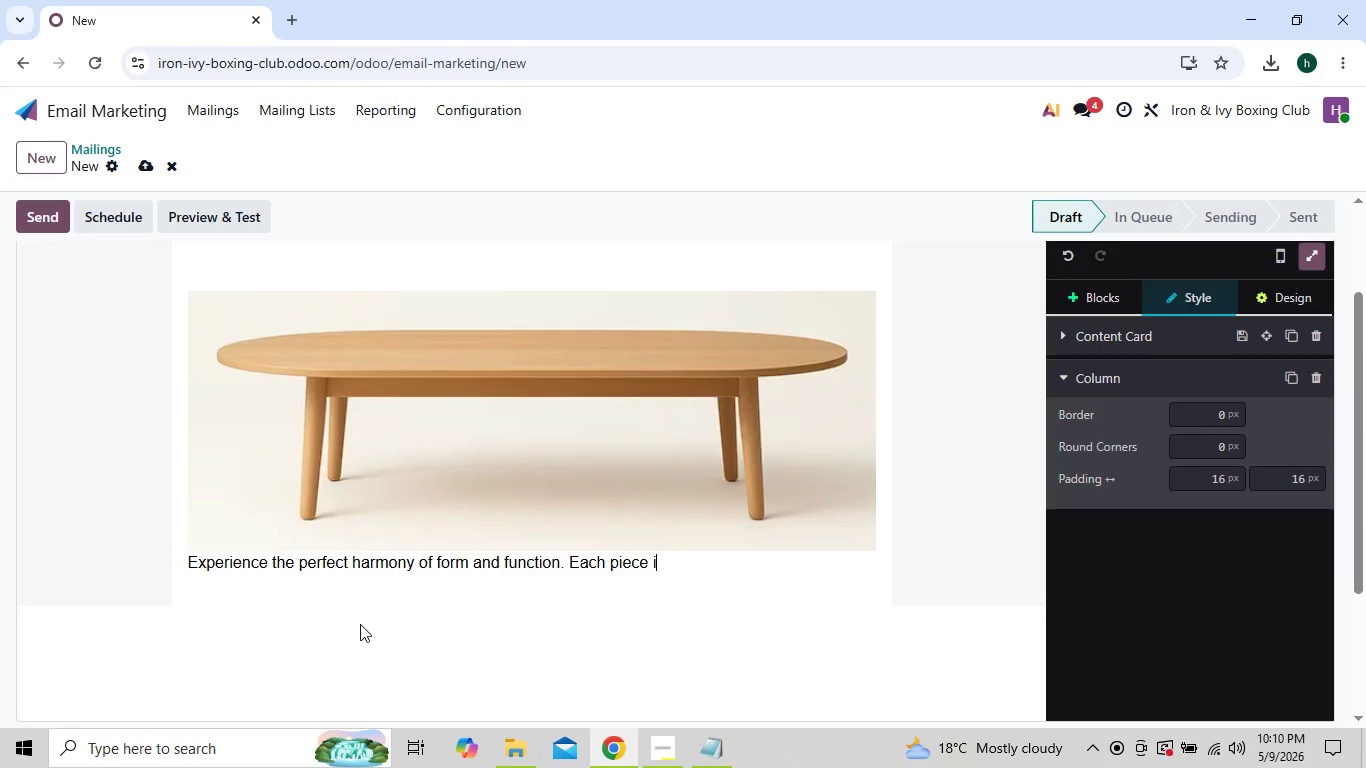 
key(Backspace)
 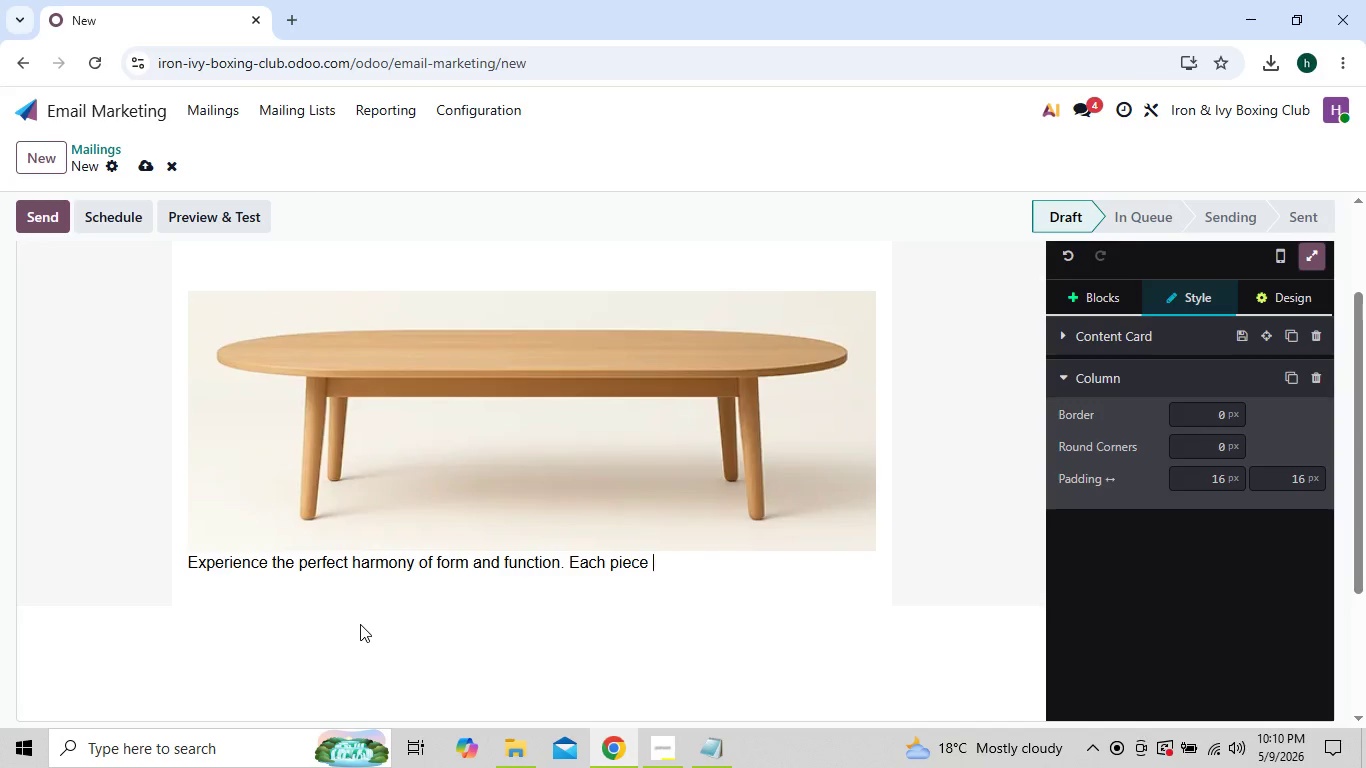 
key(Backspace)
 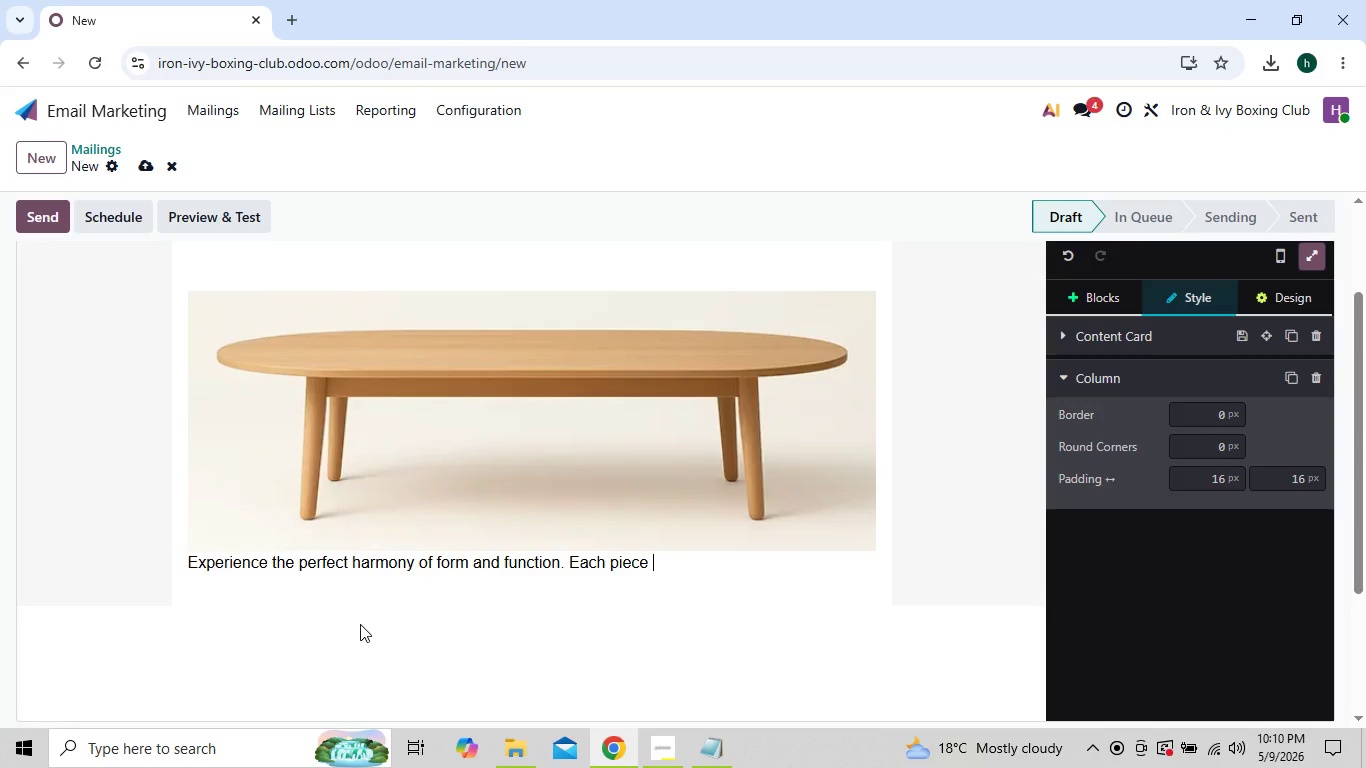 
key(Backspace)
 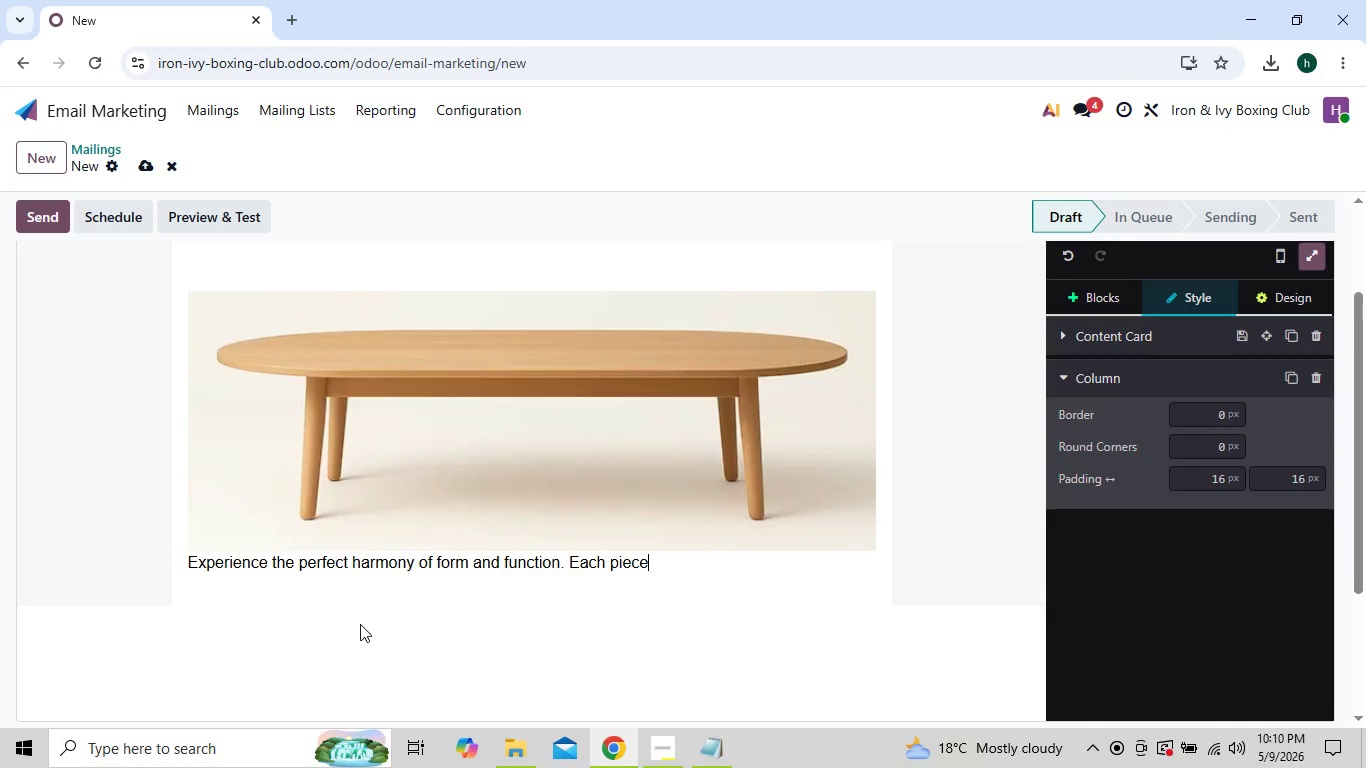 
key(Backspace)
 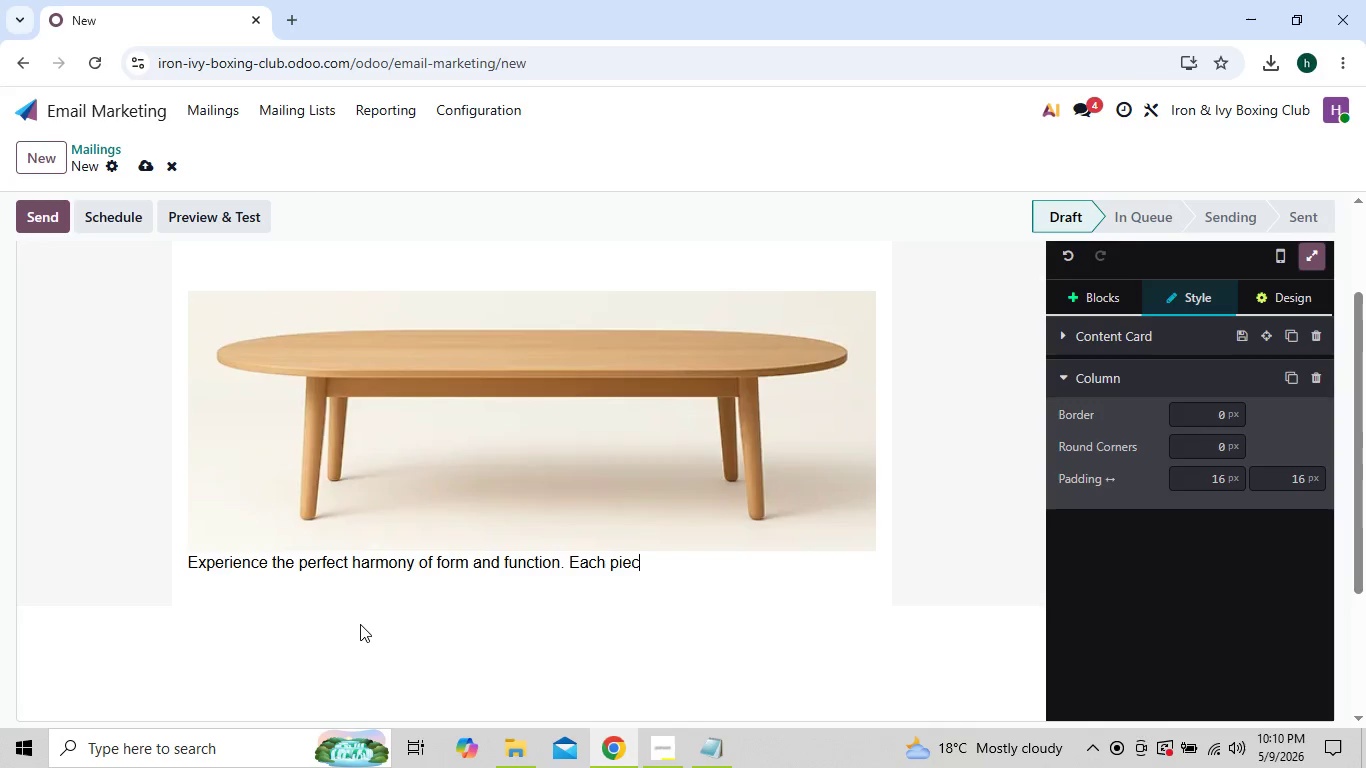 
key(Backspace)
 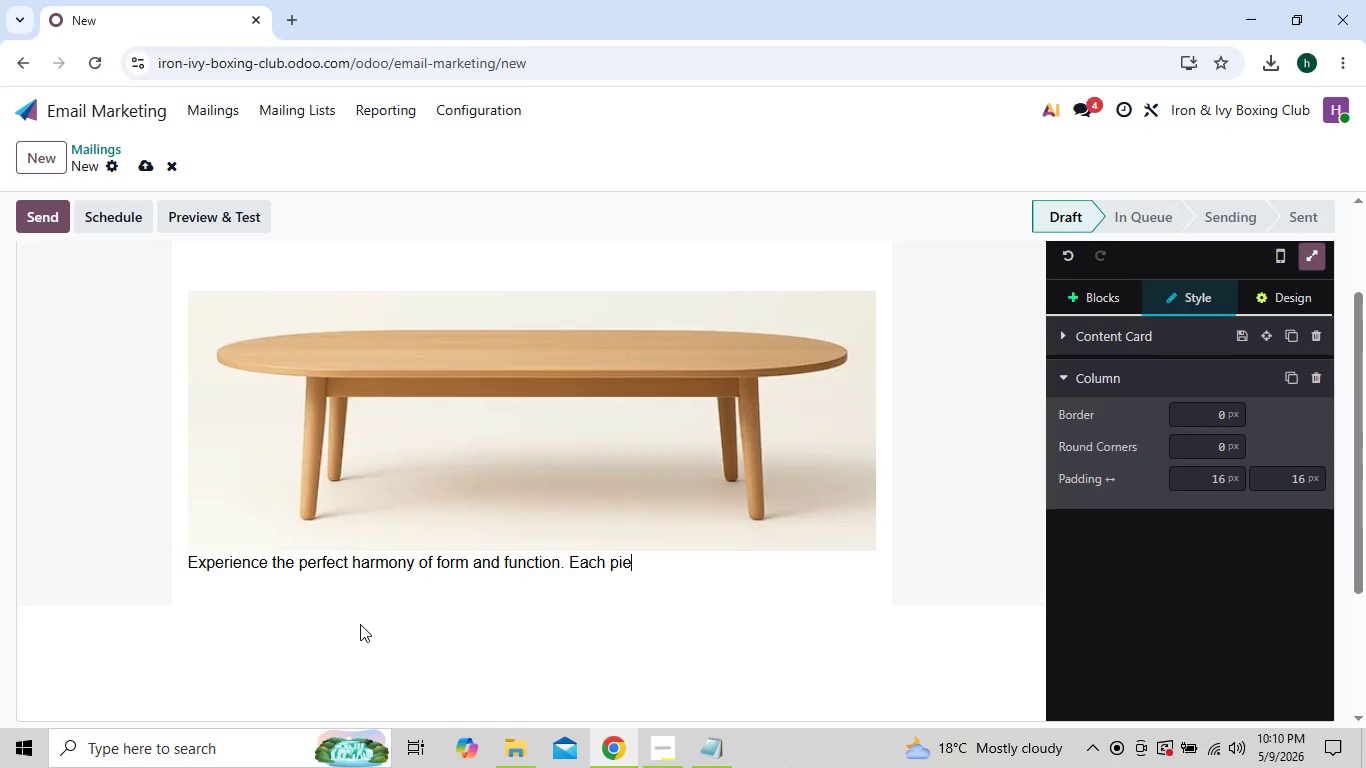 
key(Backspace)
 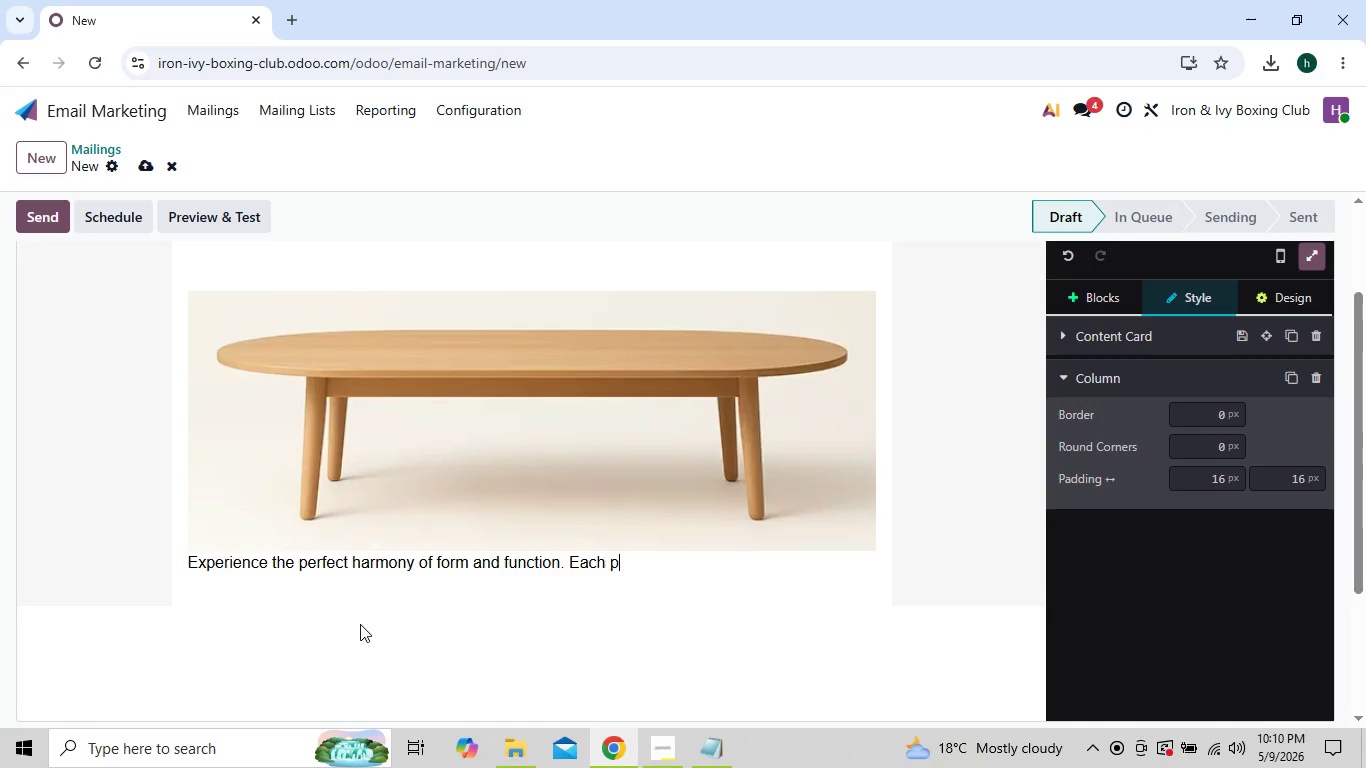 
key(Backspace)
 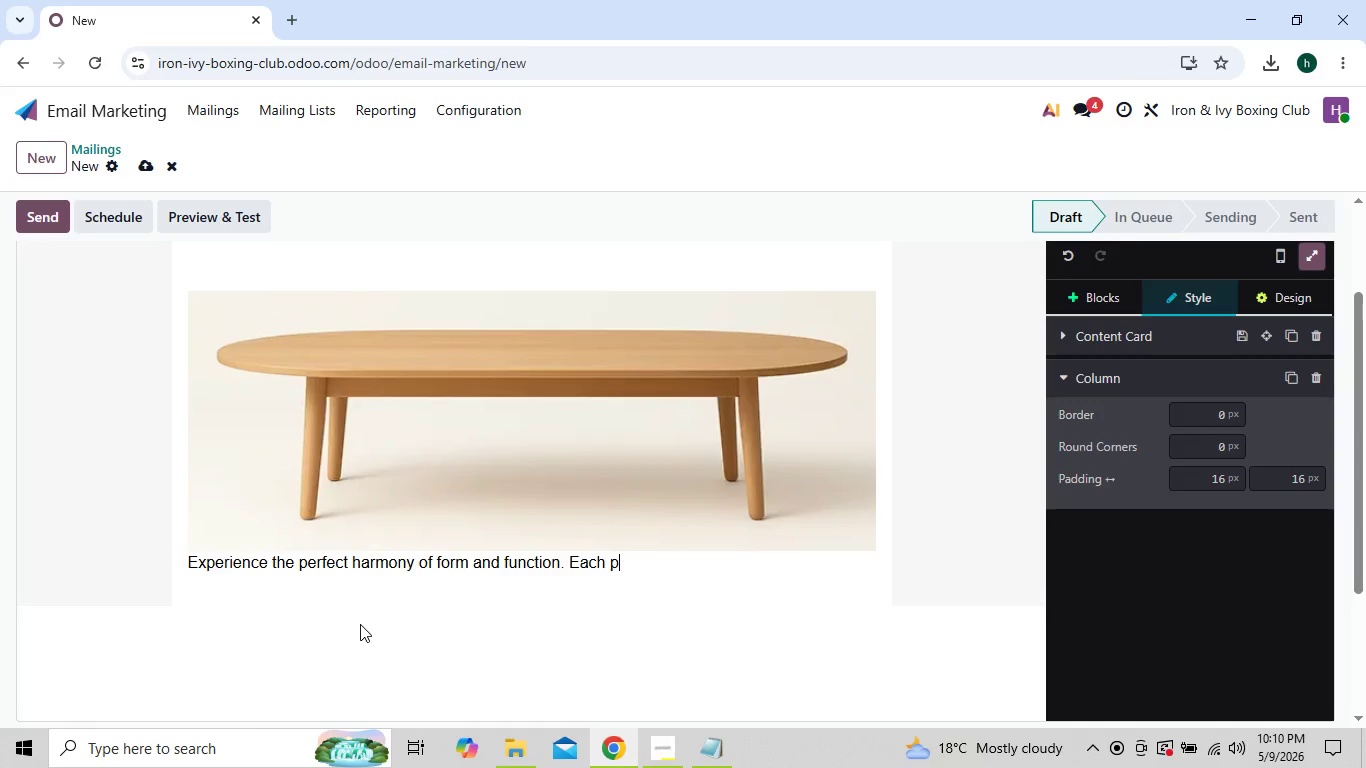 
key(Backspace)
 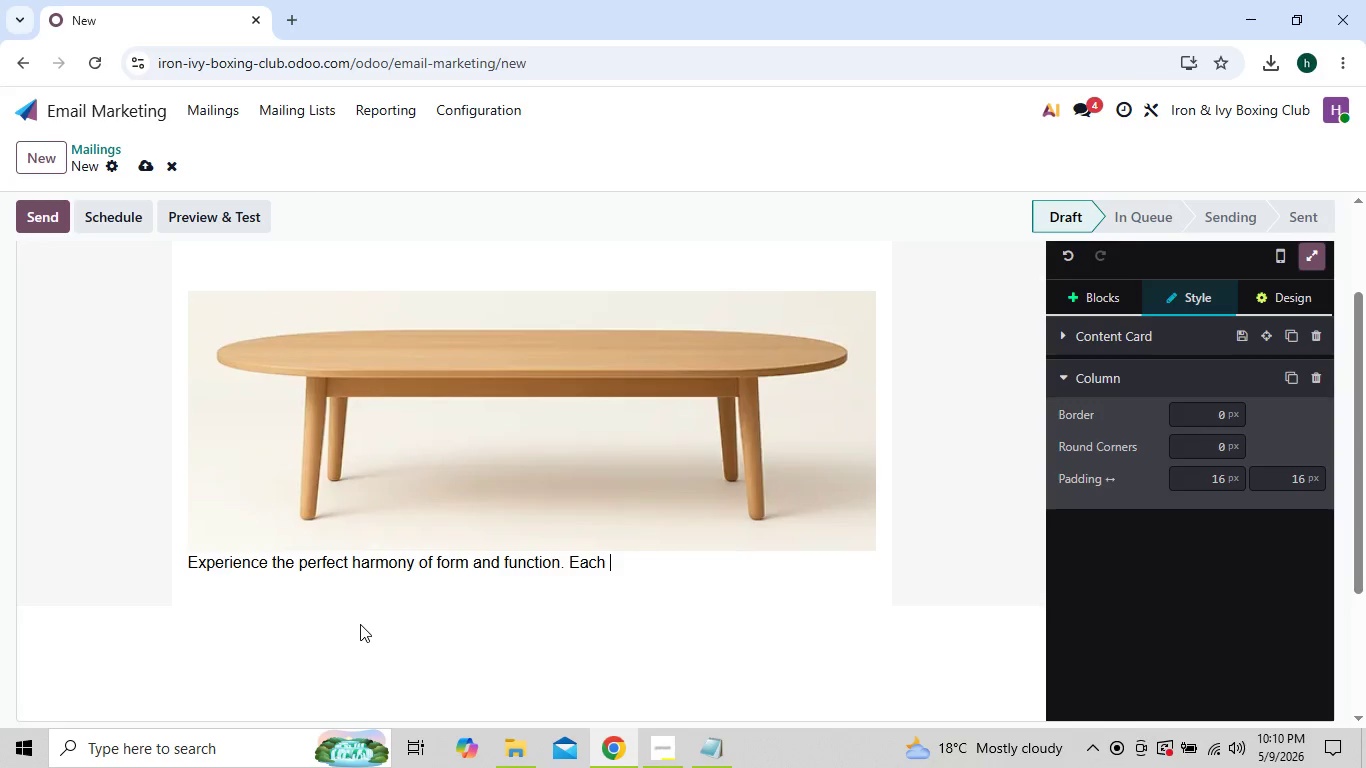 
key(Backspace)
 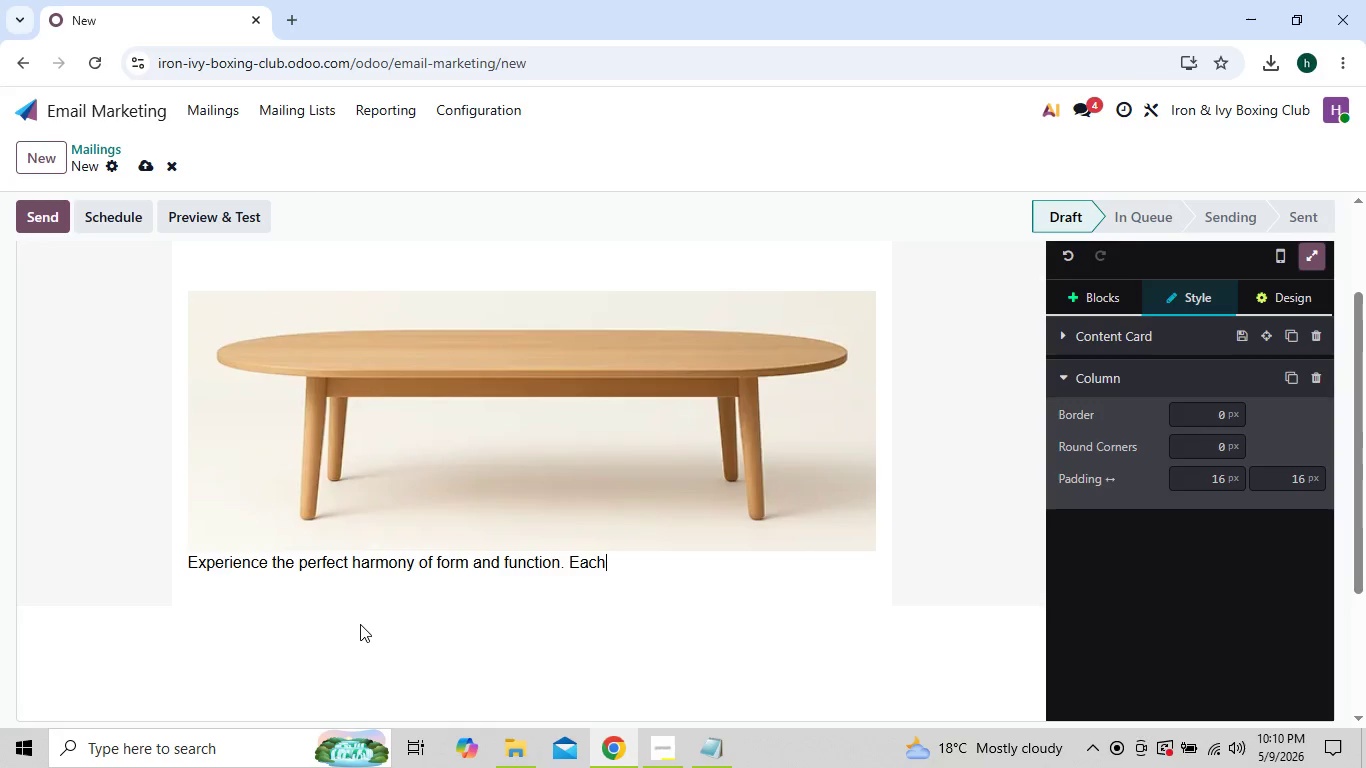 
key(Backspace)
 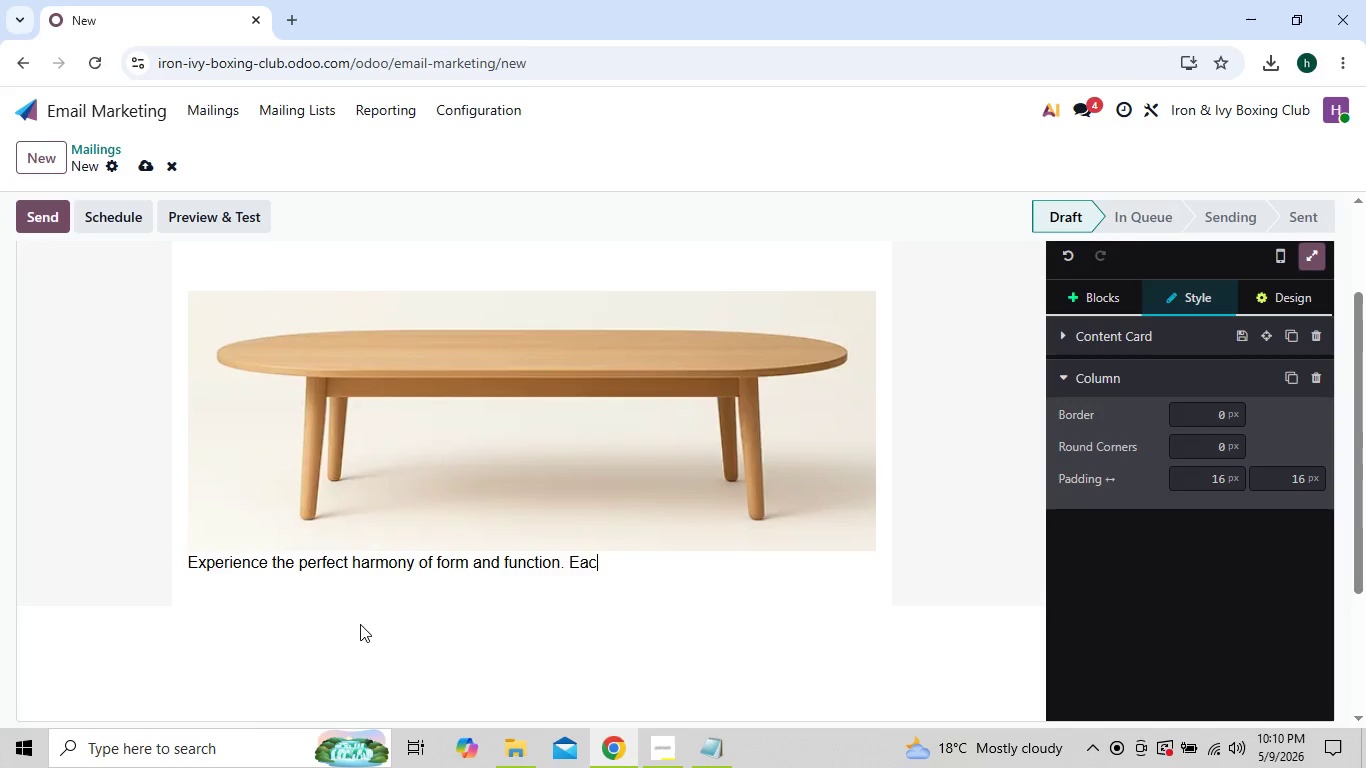 
key(Backspace)
 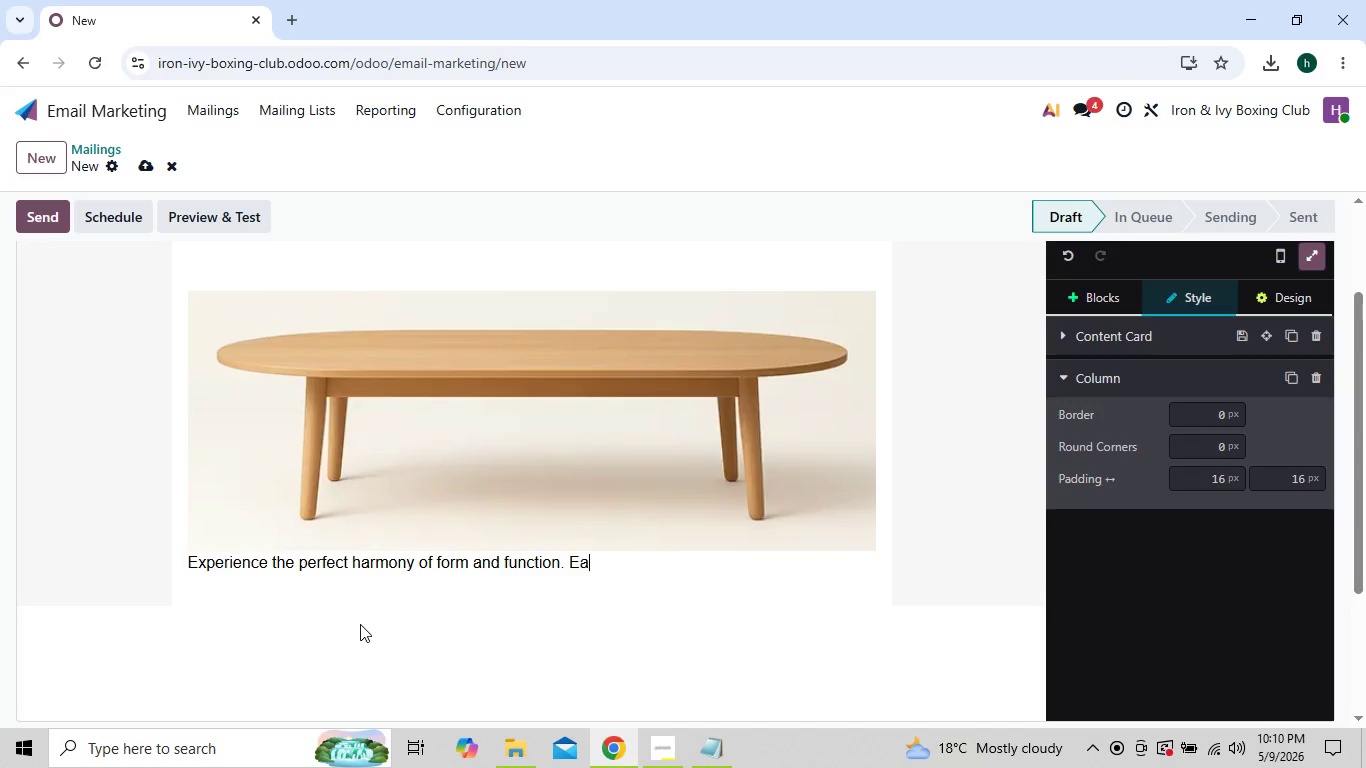 
key(Backspace)
 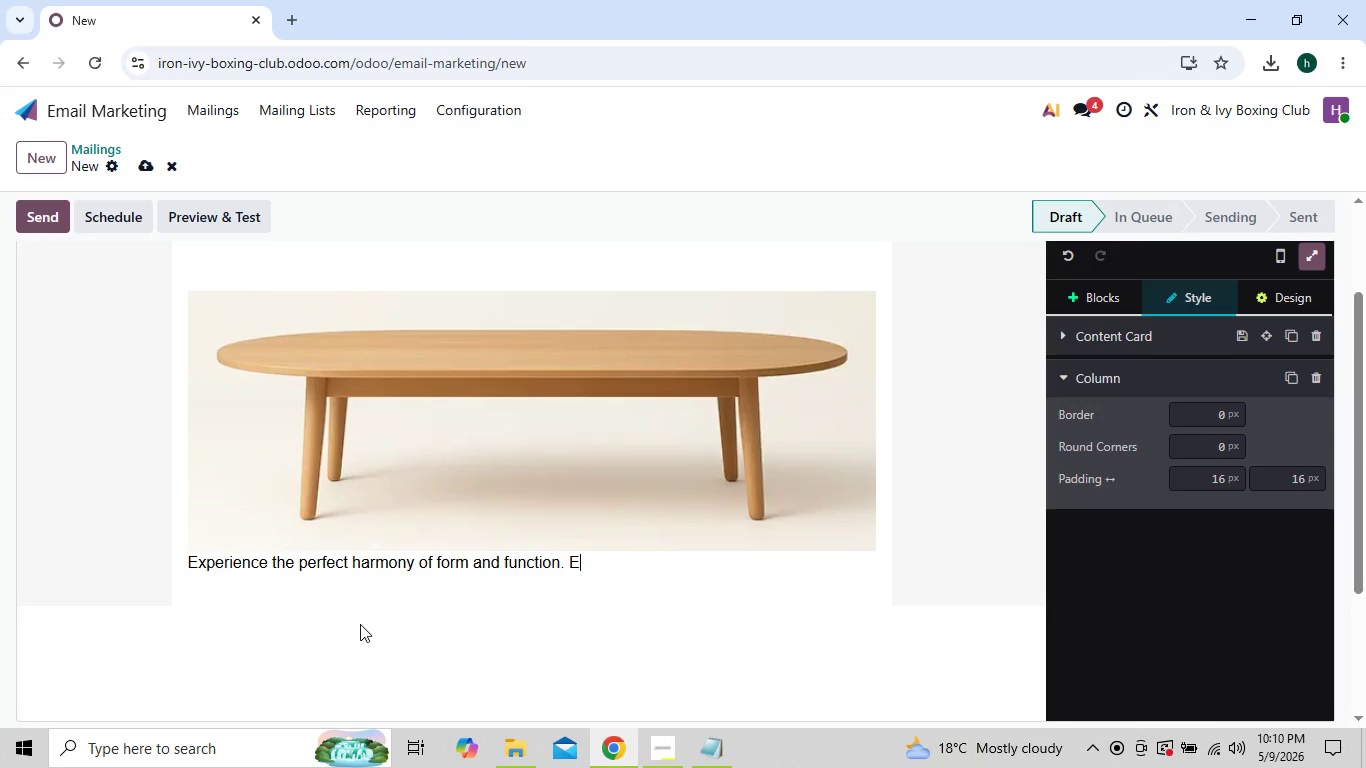 
key(Backspace)
 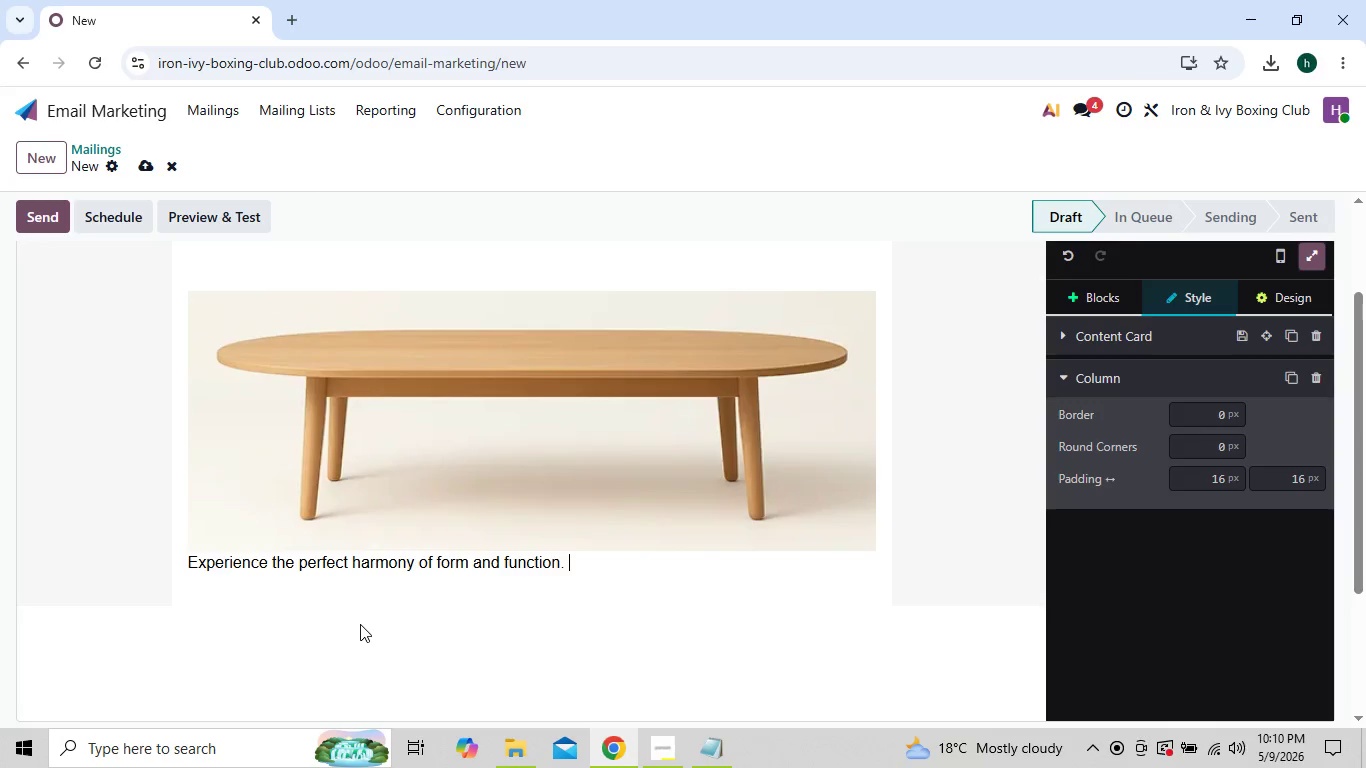 
key(Backspace)
 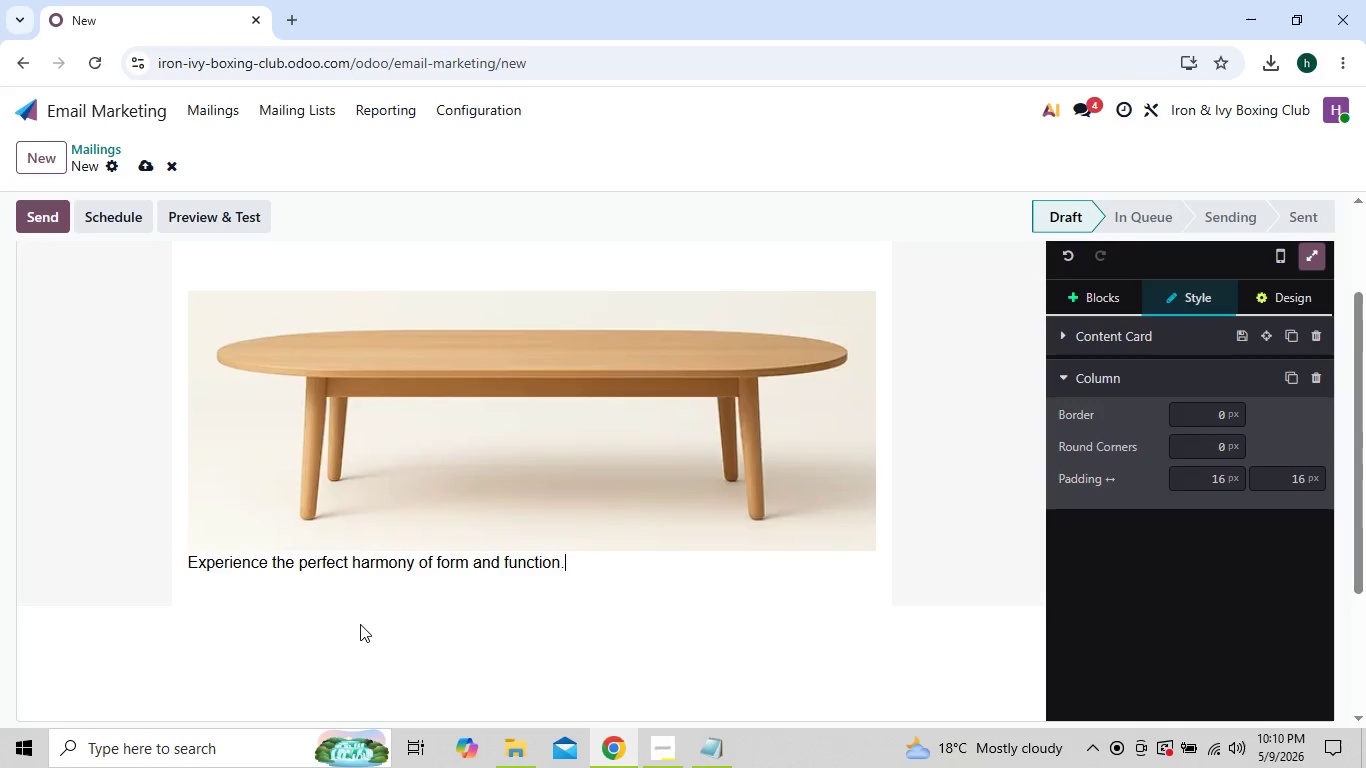 
key(Backspace)
 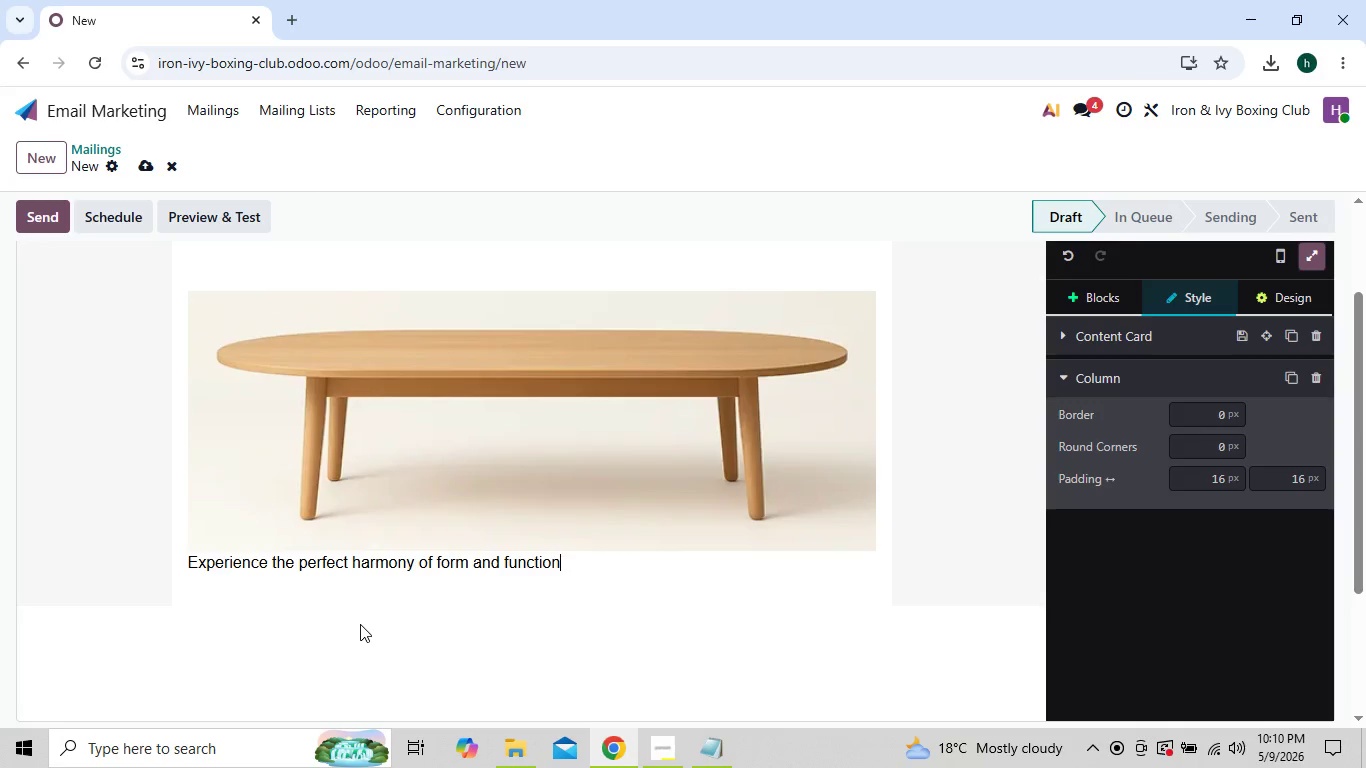 
key(Backspace)
 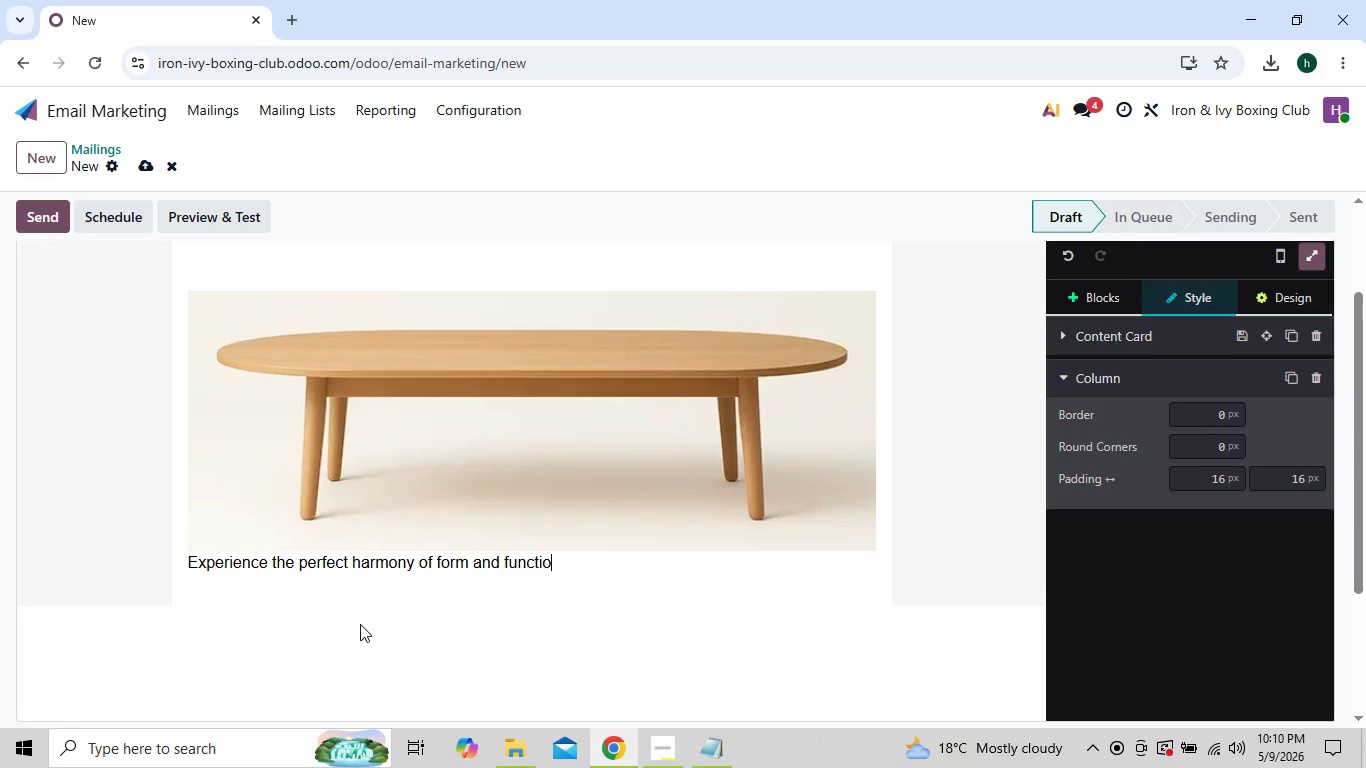 
key(Backspace)
 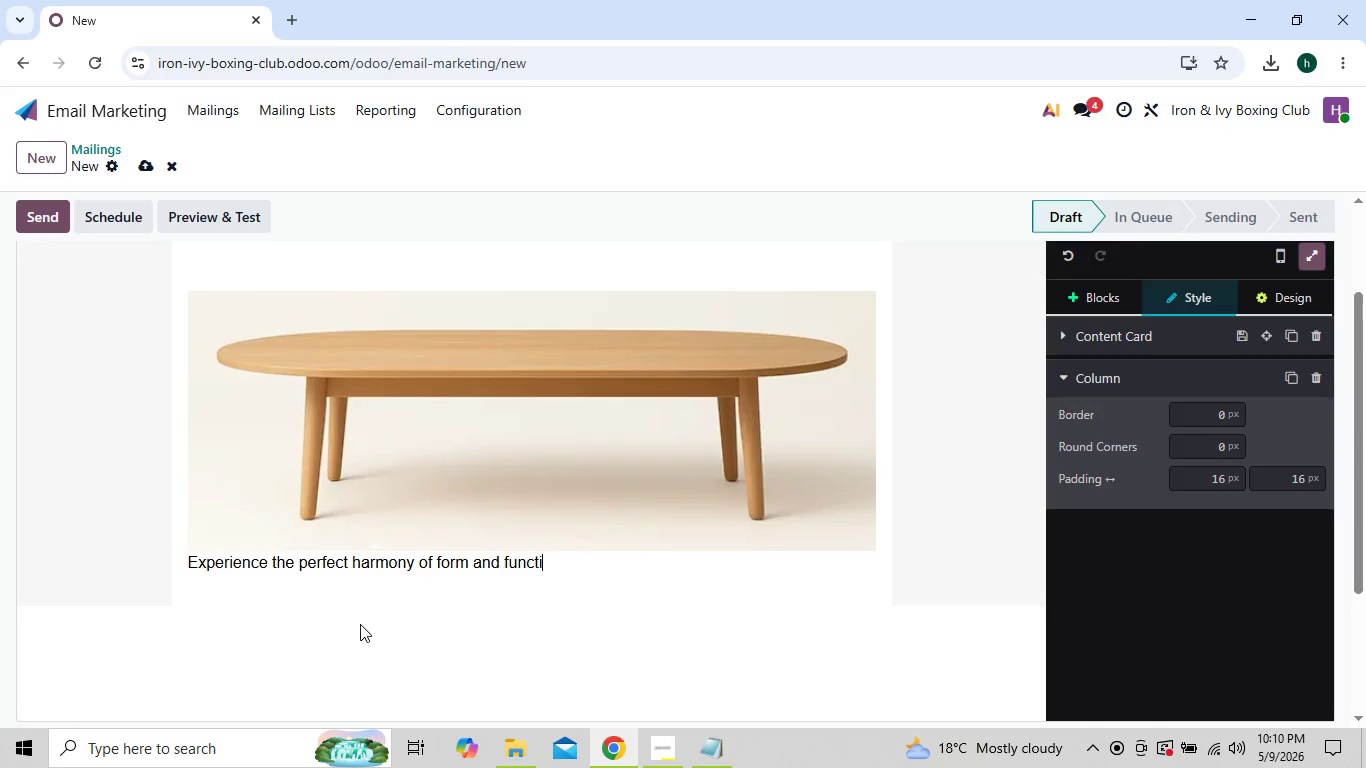 
key(Backspace)
 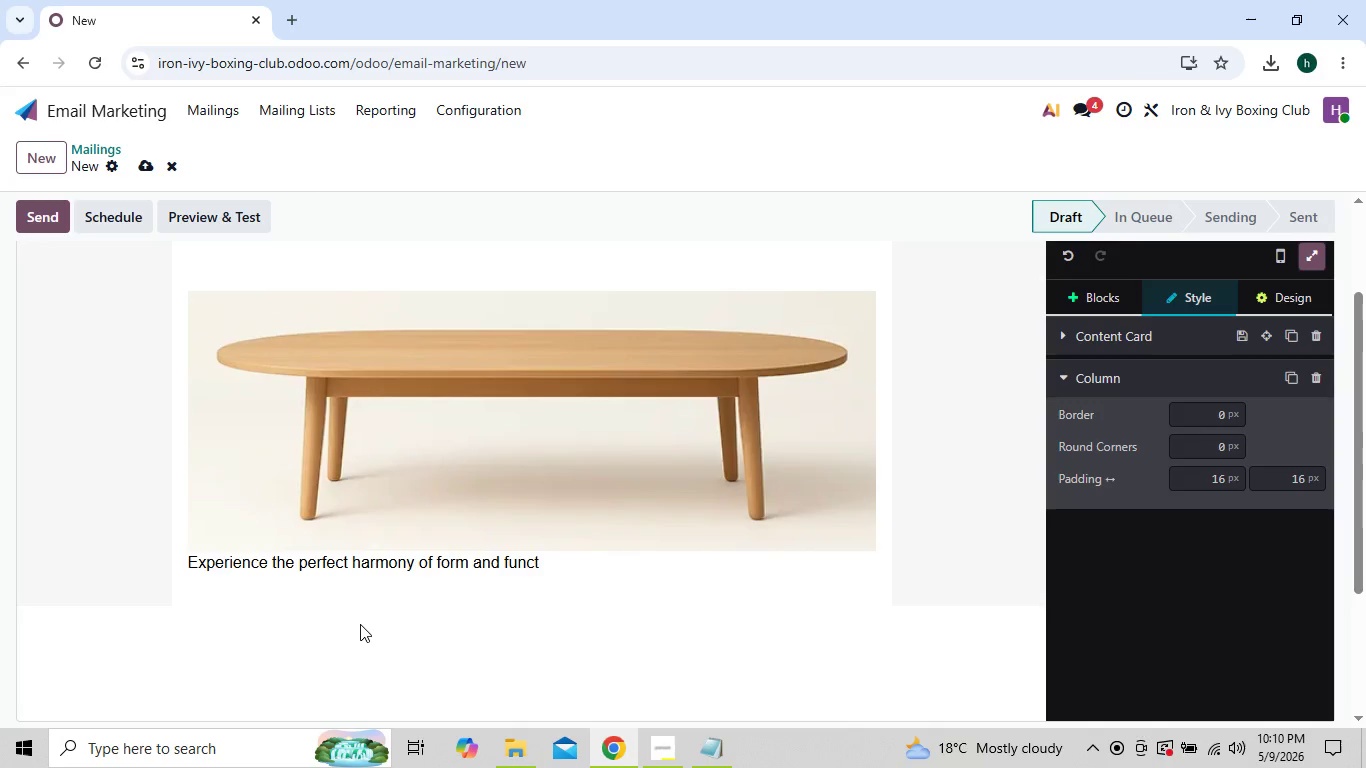 
key(Backspace)
 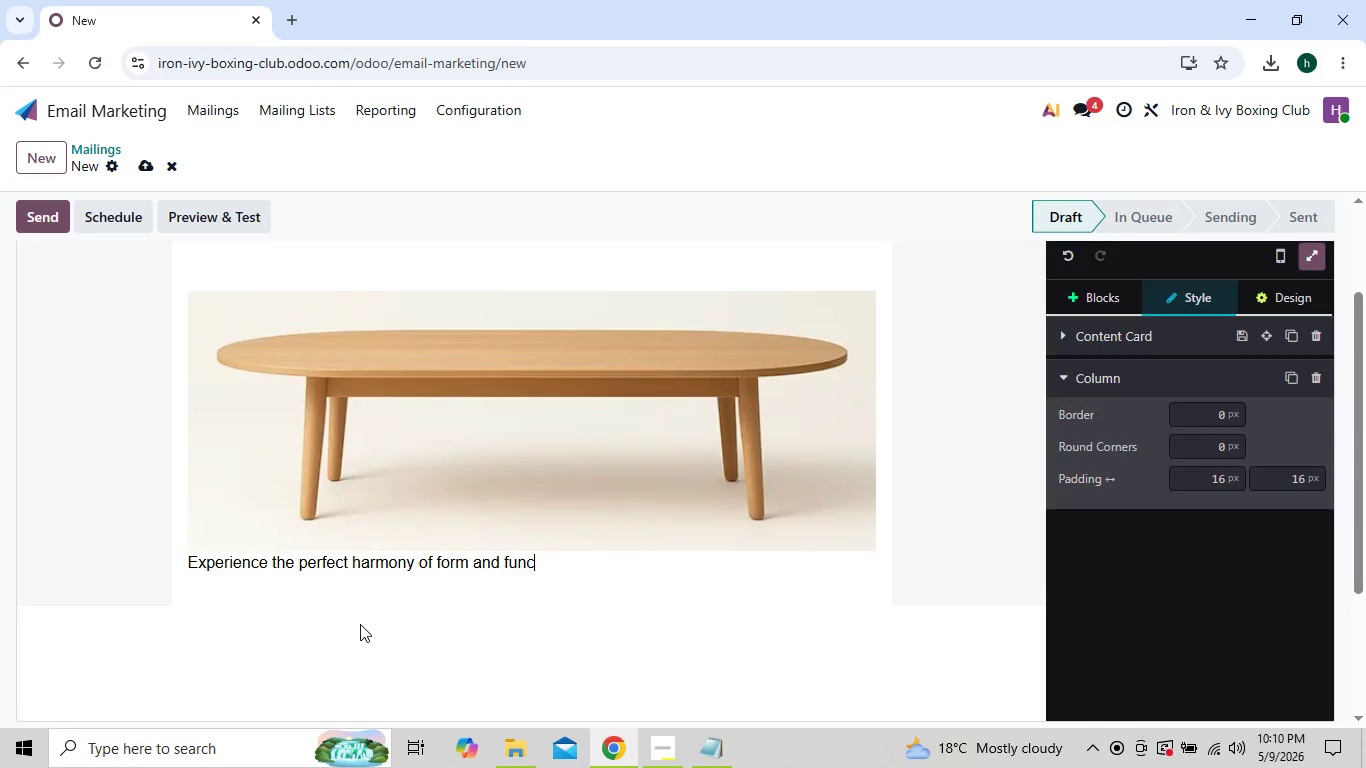 
key(Backspace)
 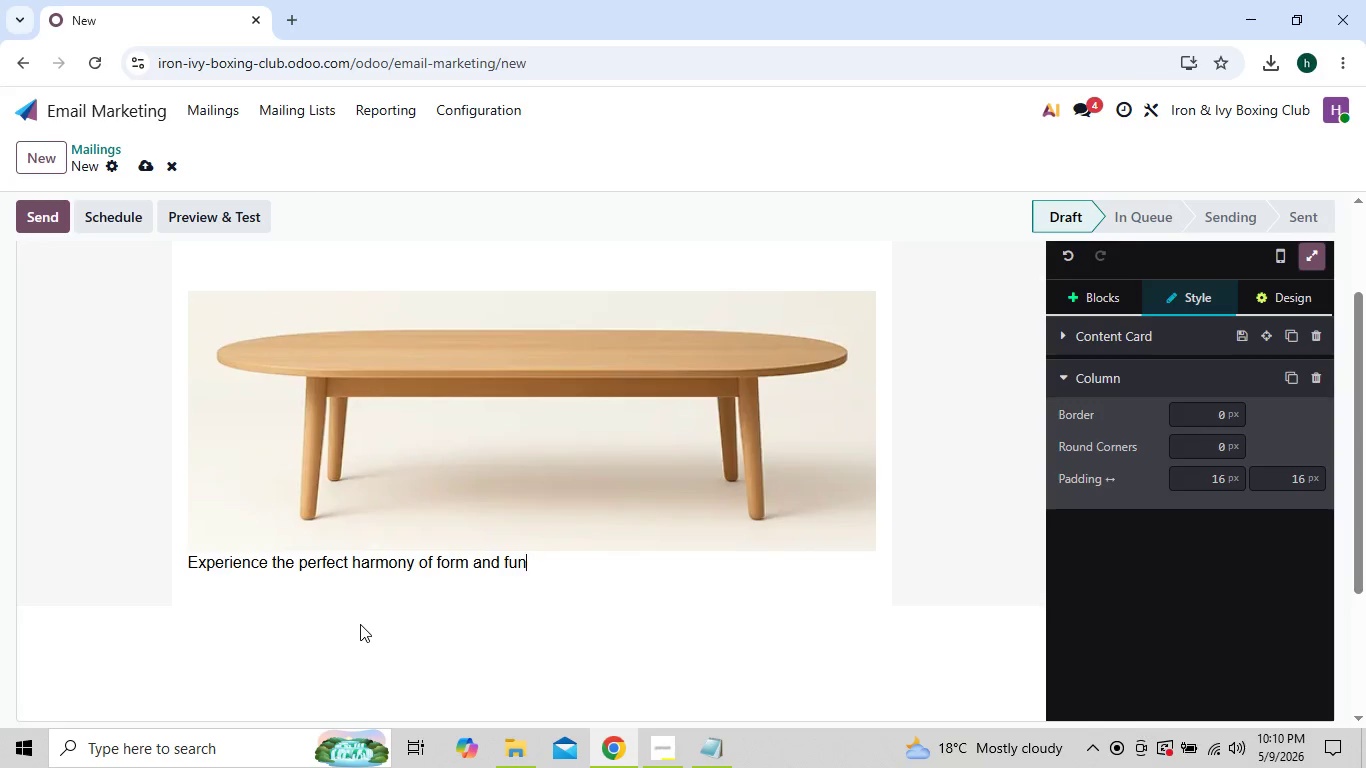 
key(Backspace)
 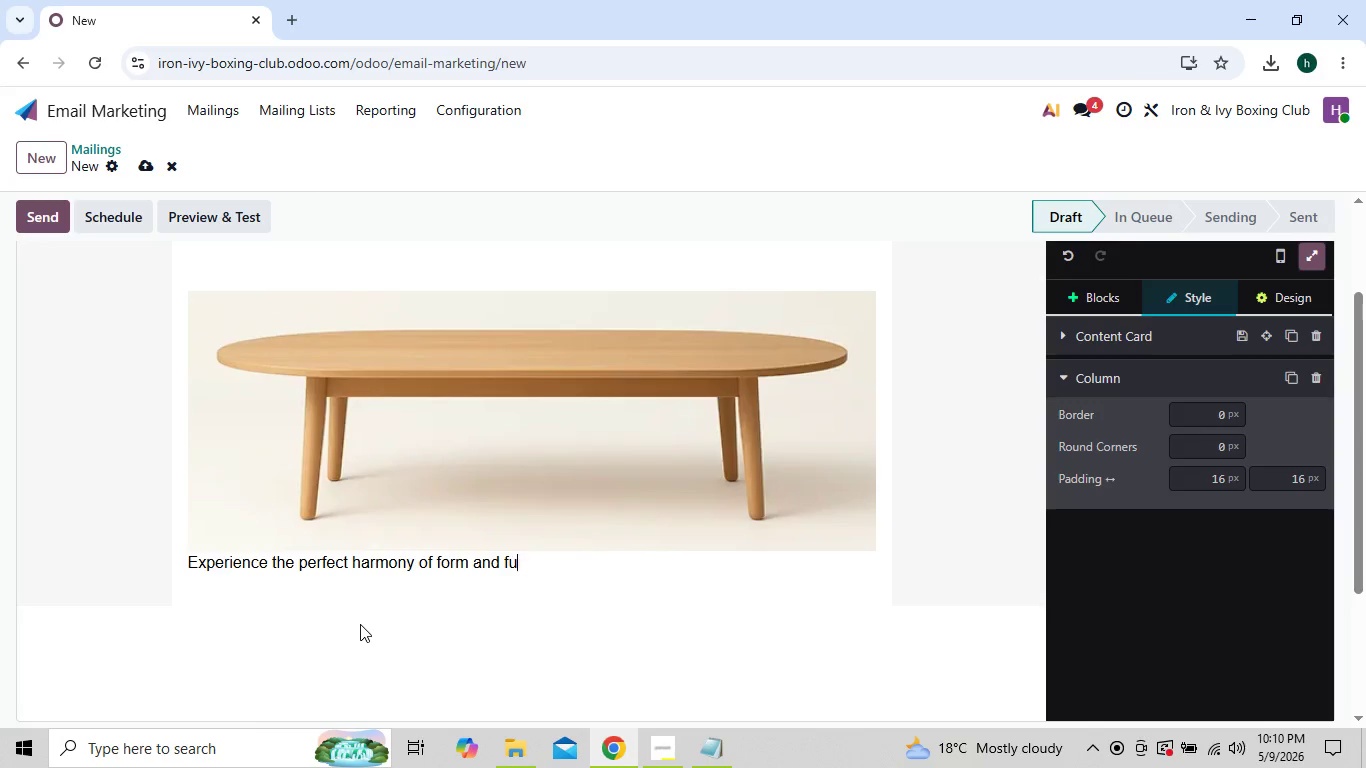 
key(Backspace)
 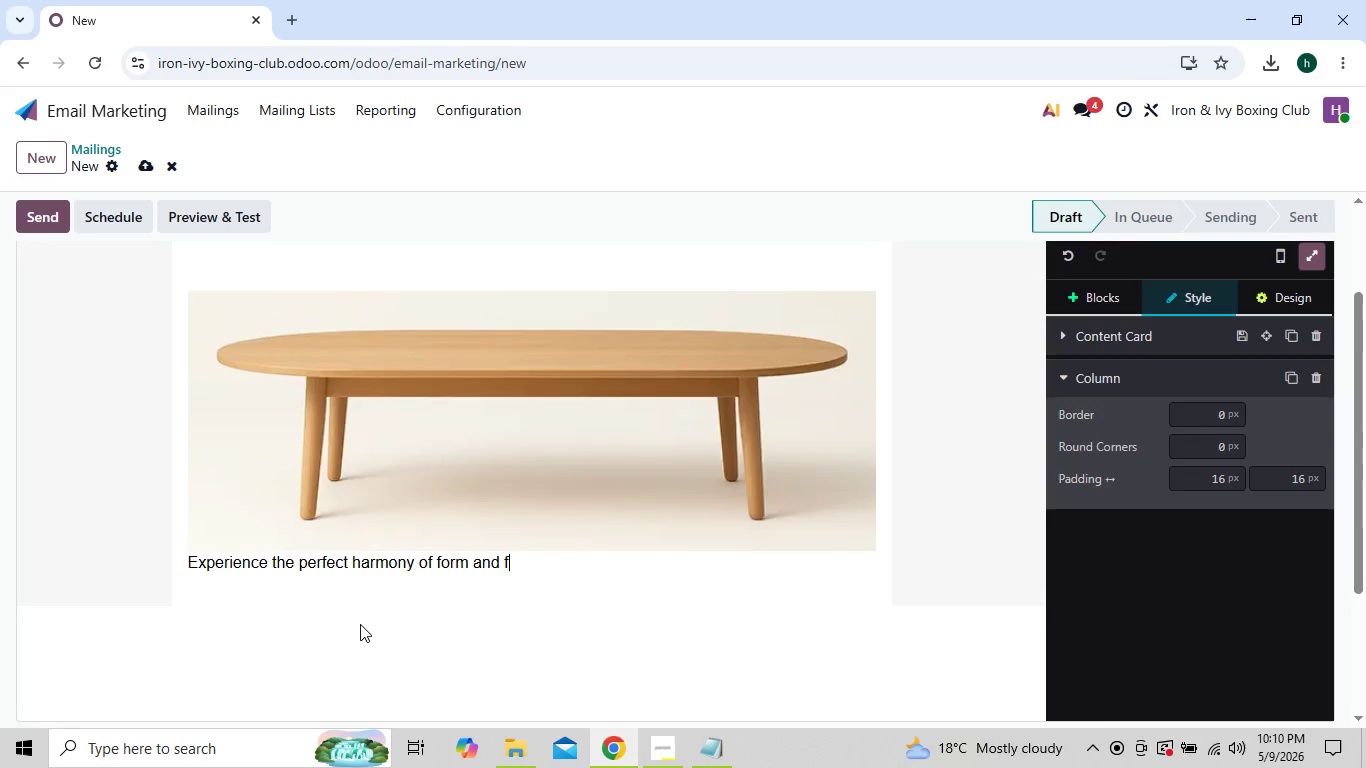 
key(Backspace)
 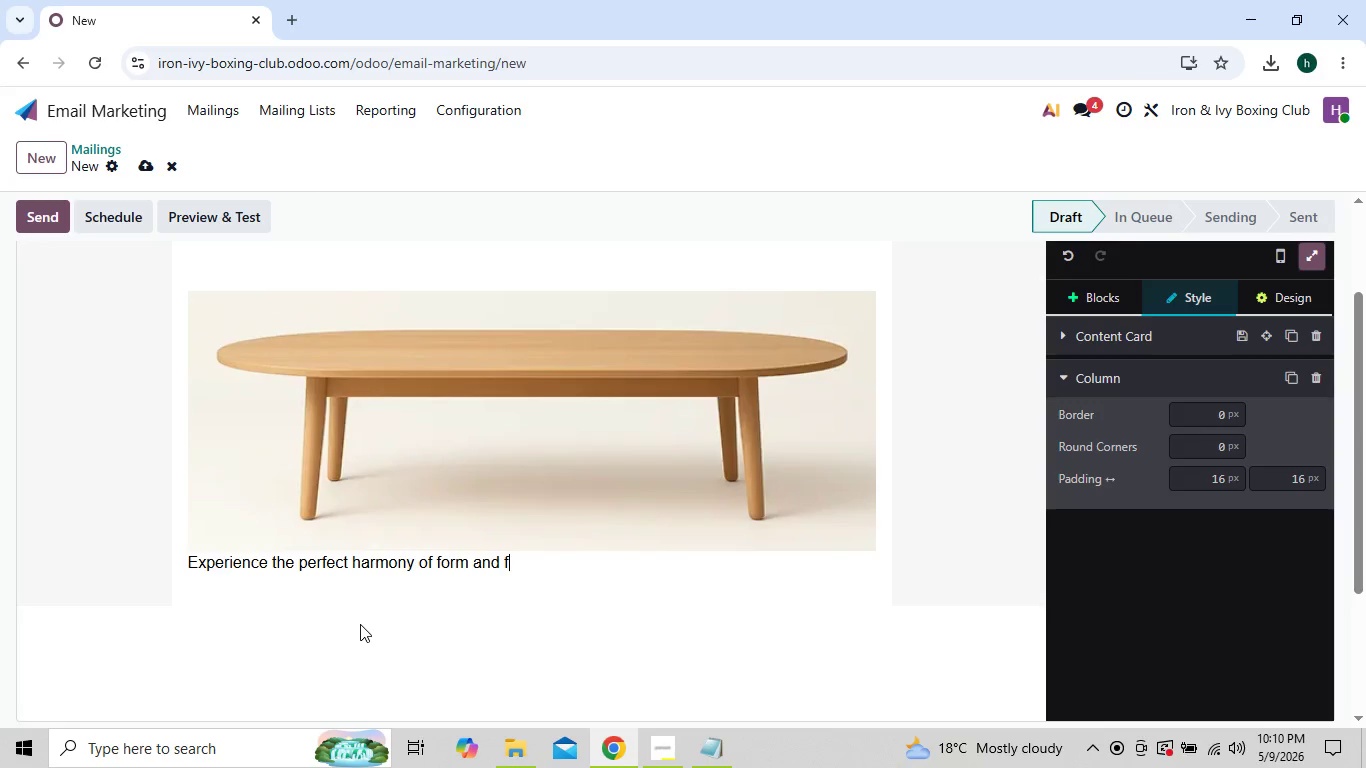 
key(Backspace)
 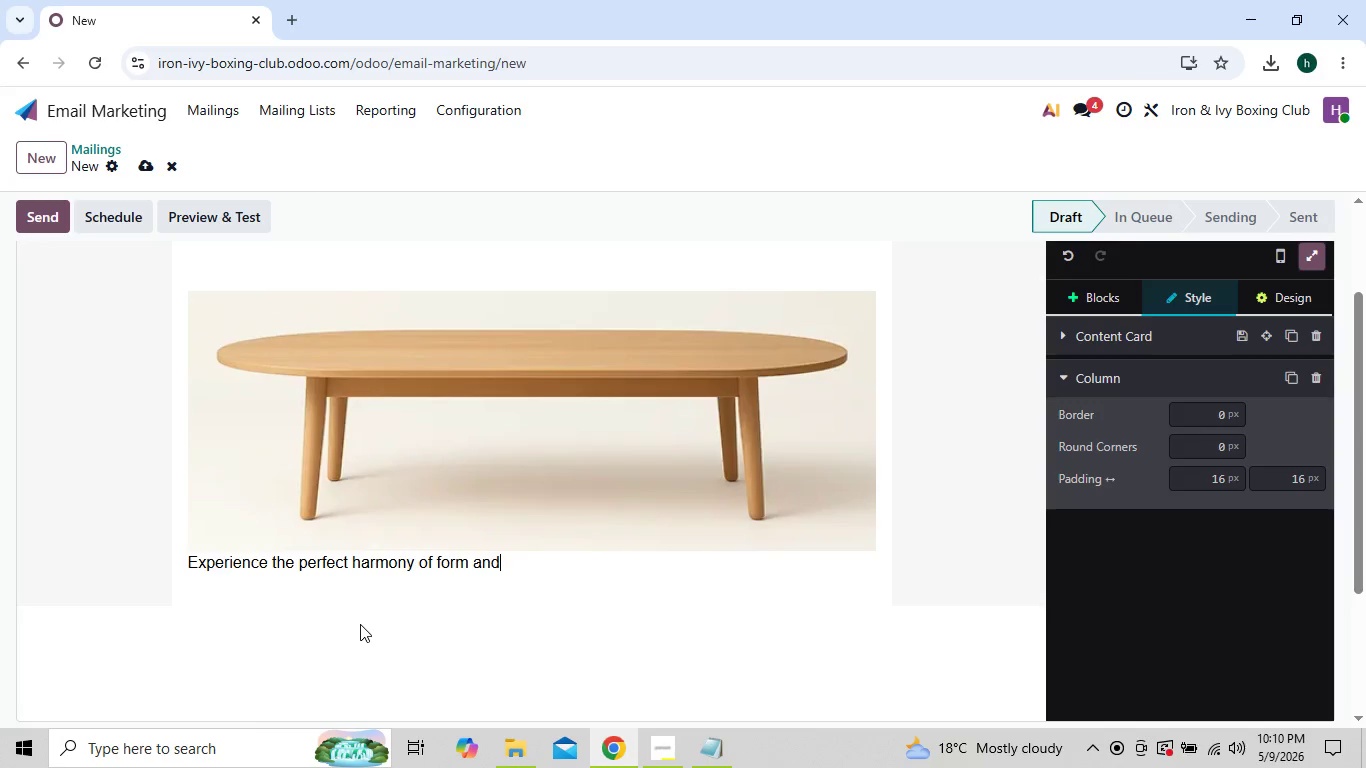 
key(Backspace)
 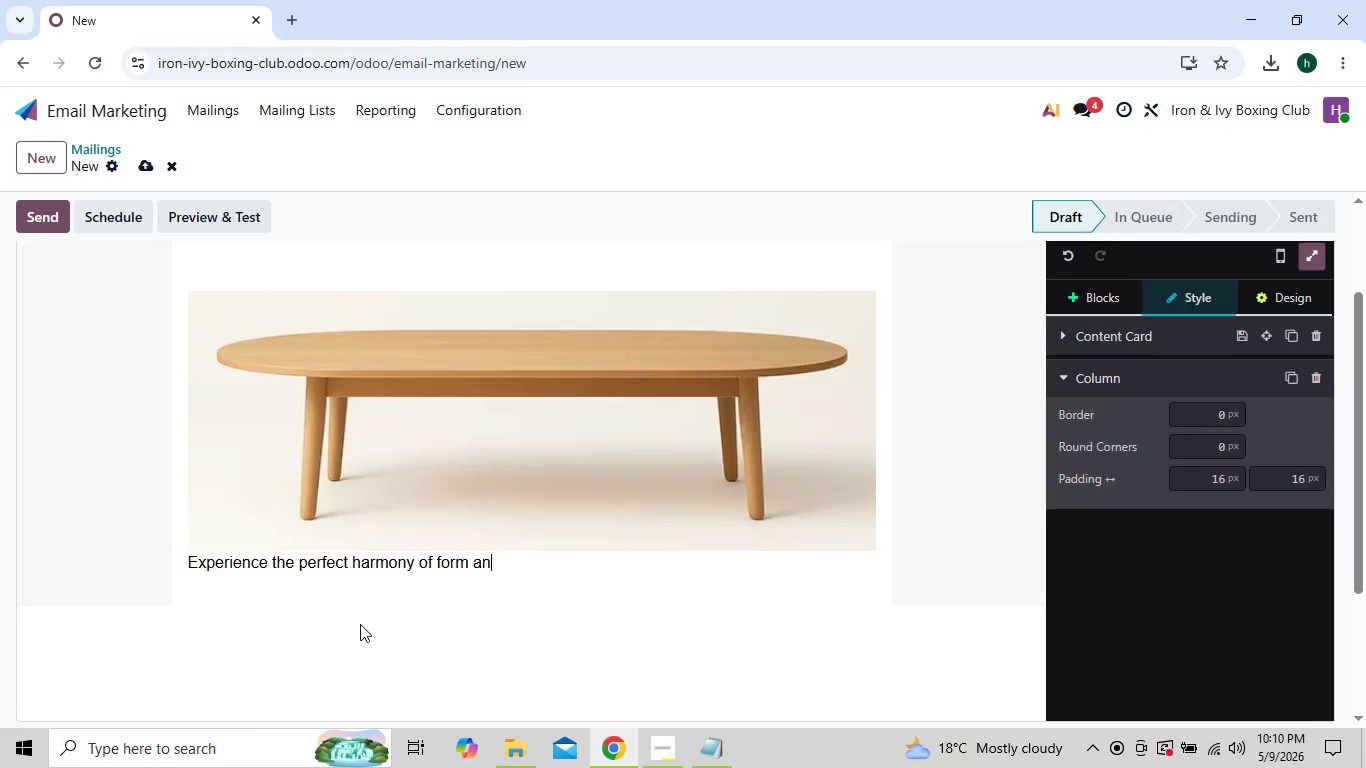 
key(Backspace)
 